 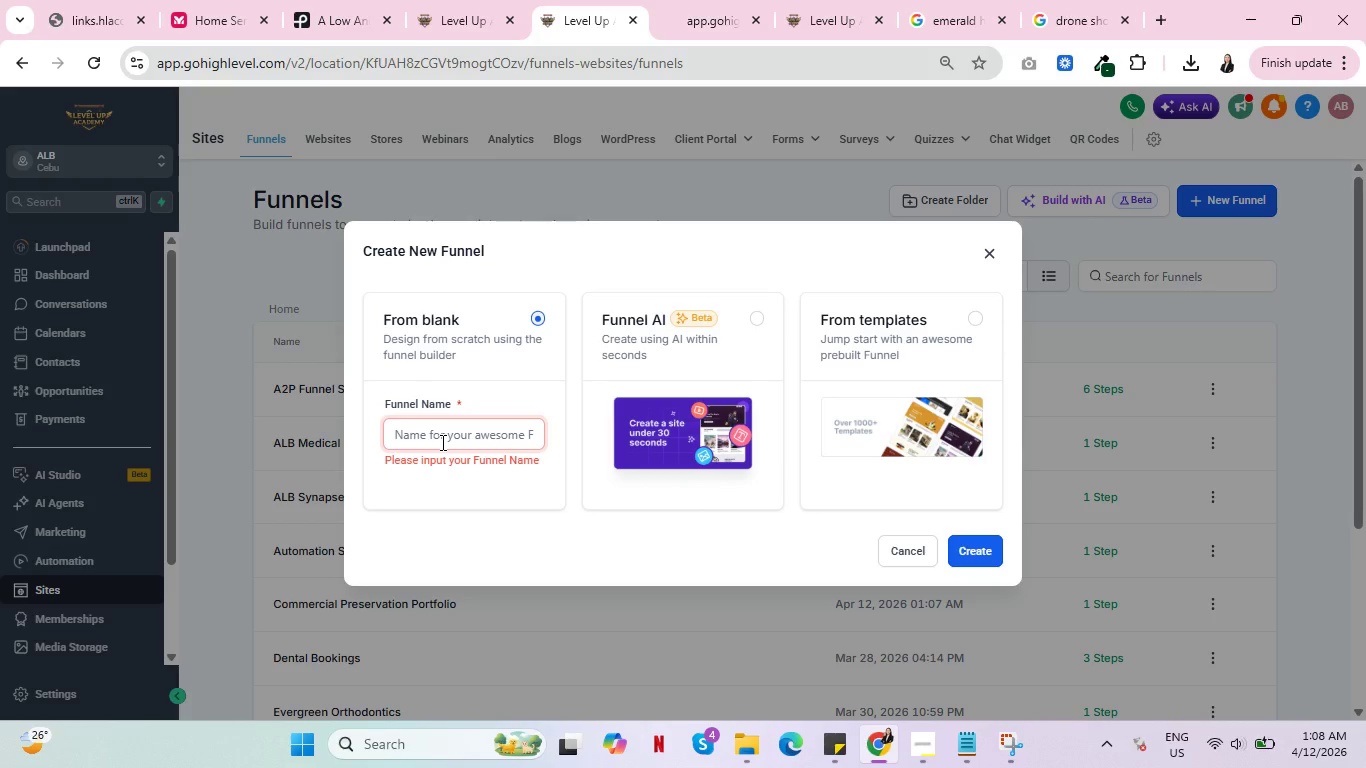 
type(HLS-Inf)
key(Backspace)
type(dustrial Portfolio)
 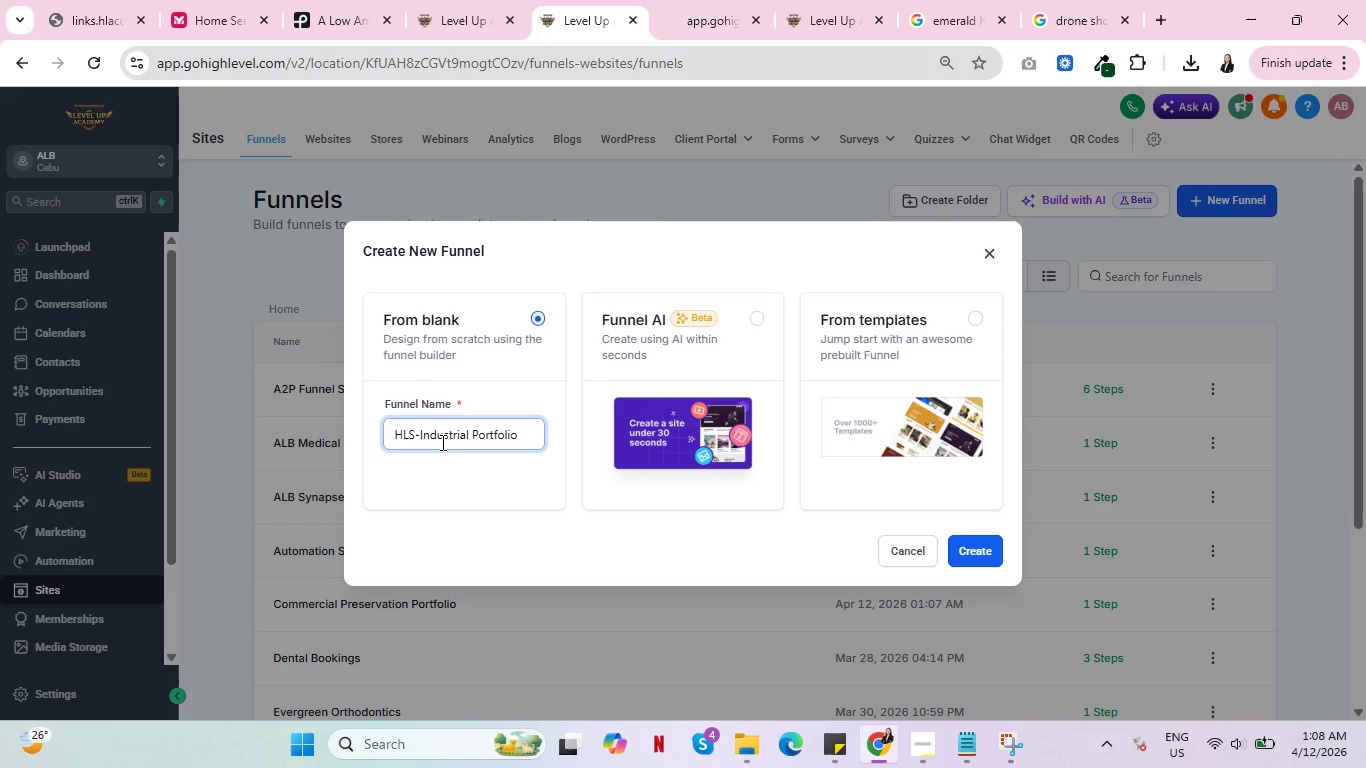 
wait(12.34)
 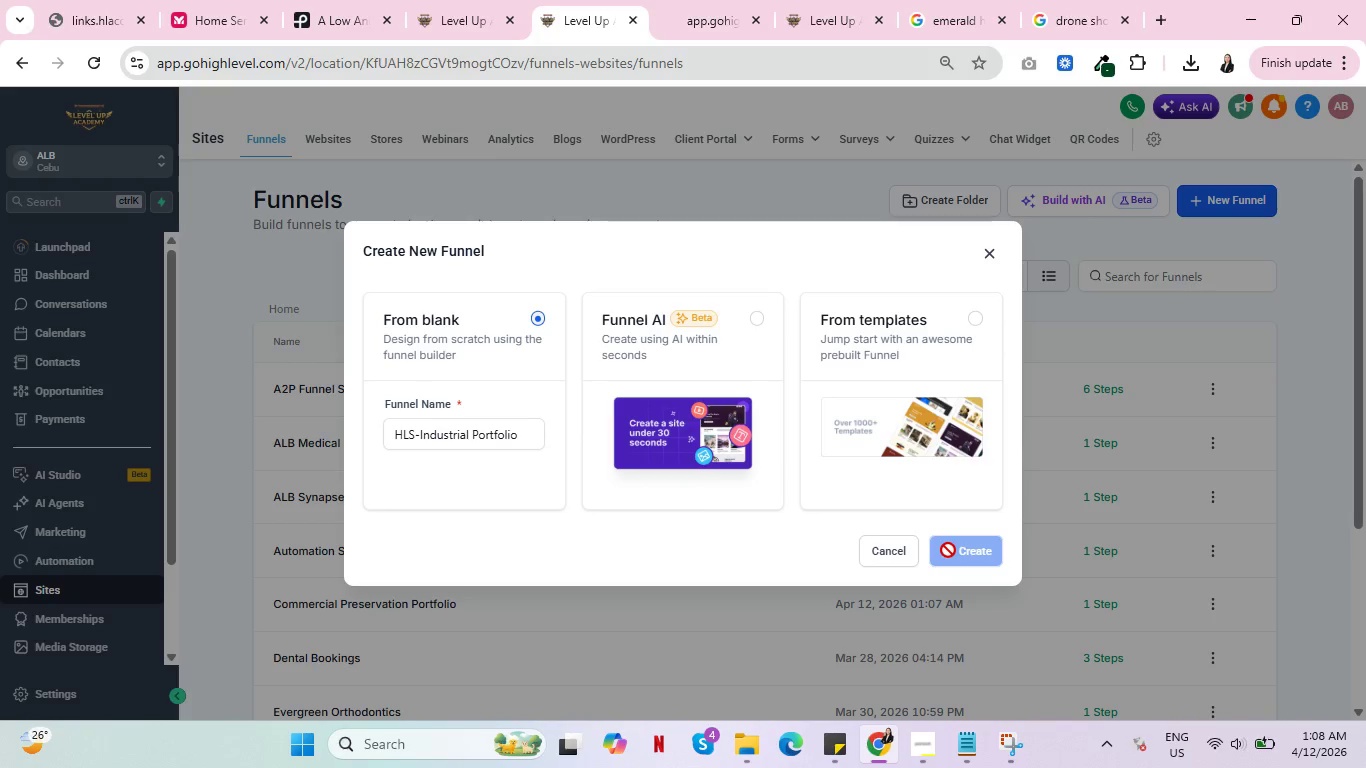 
left_click([273, 190])
 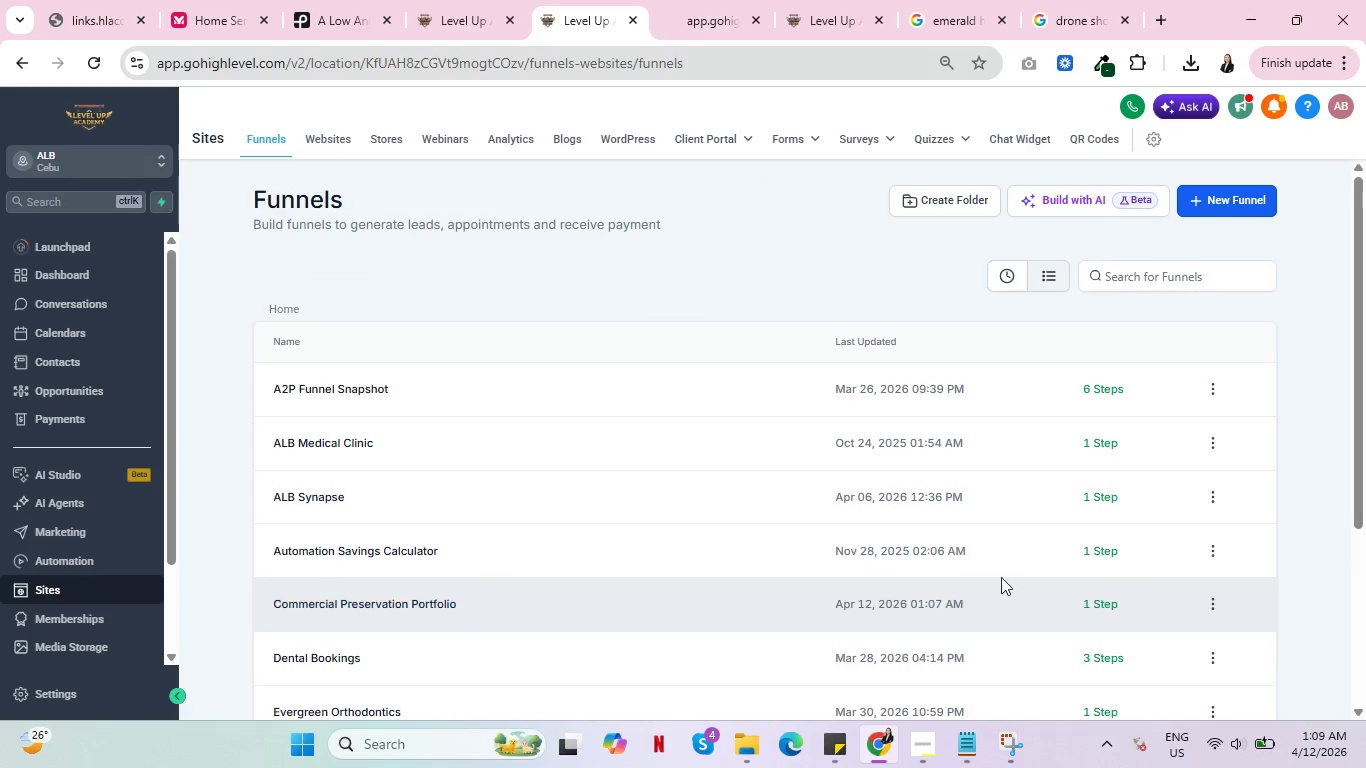 
left_click([1217, 605])
 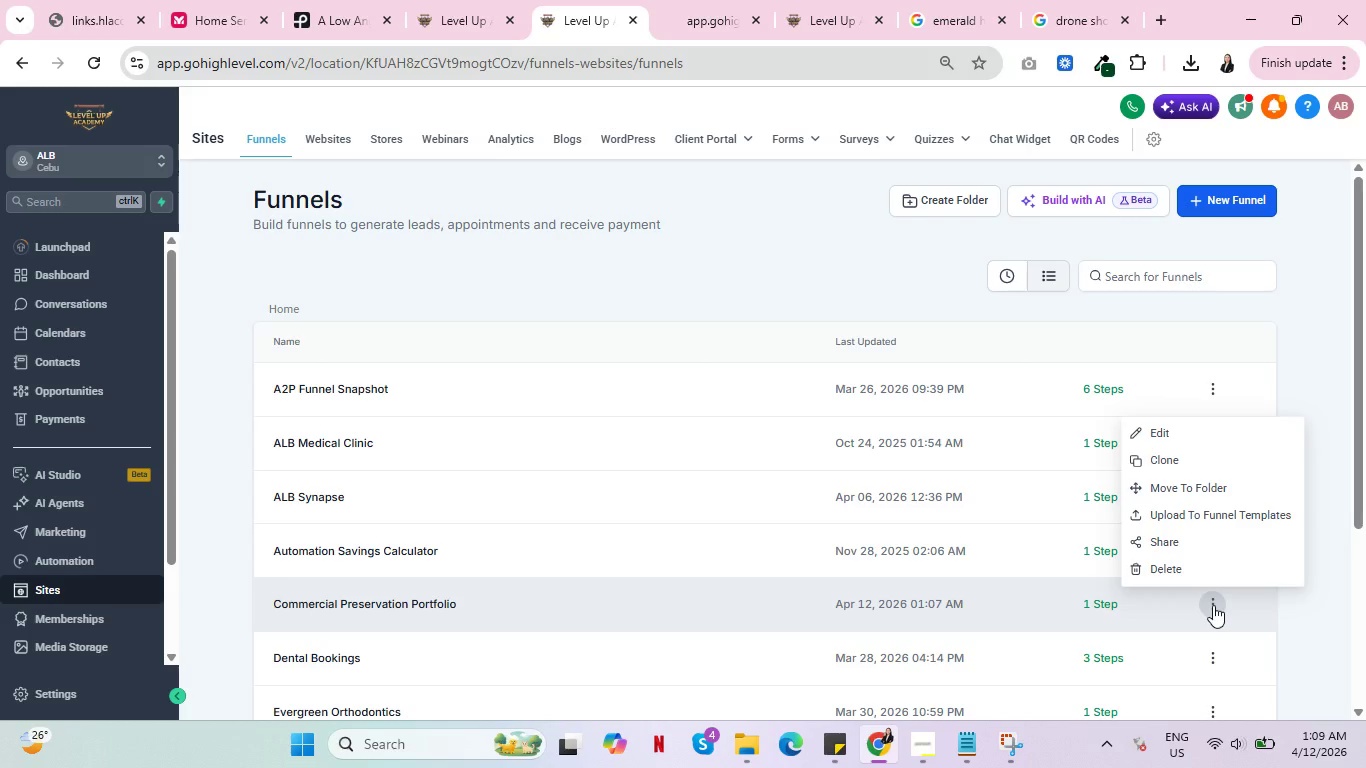 
left_click([1164, 424])
 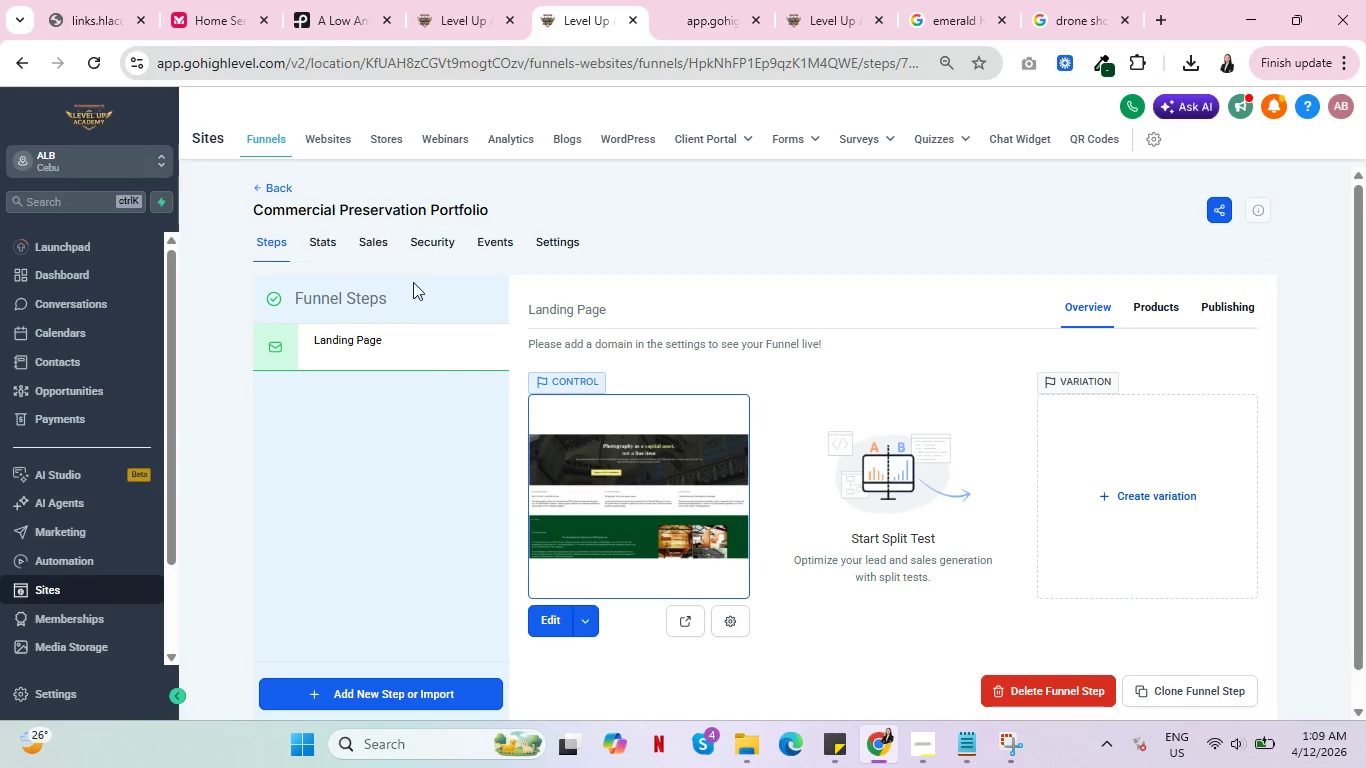 
mouse_move([1208, 207])
 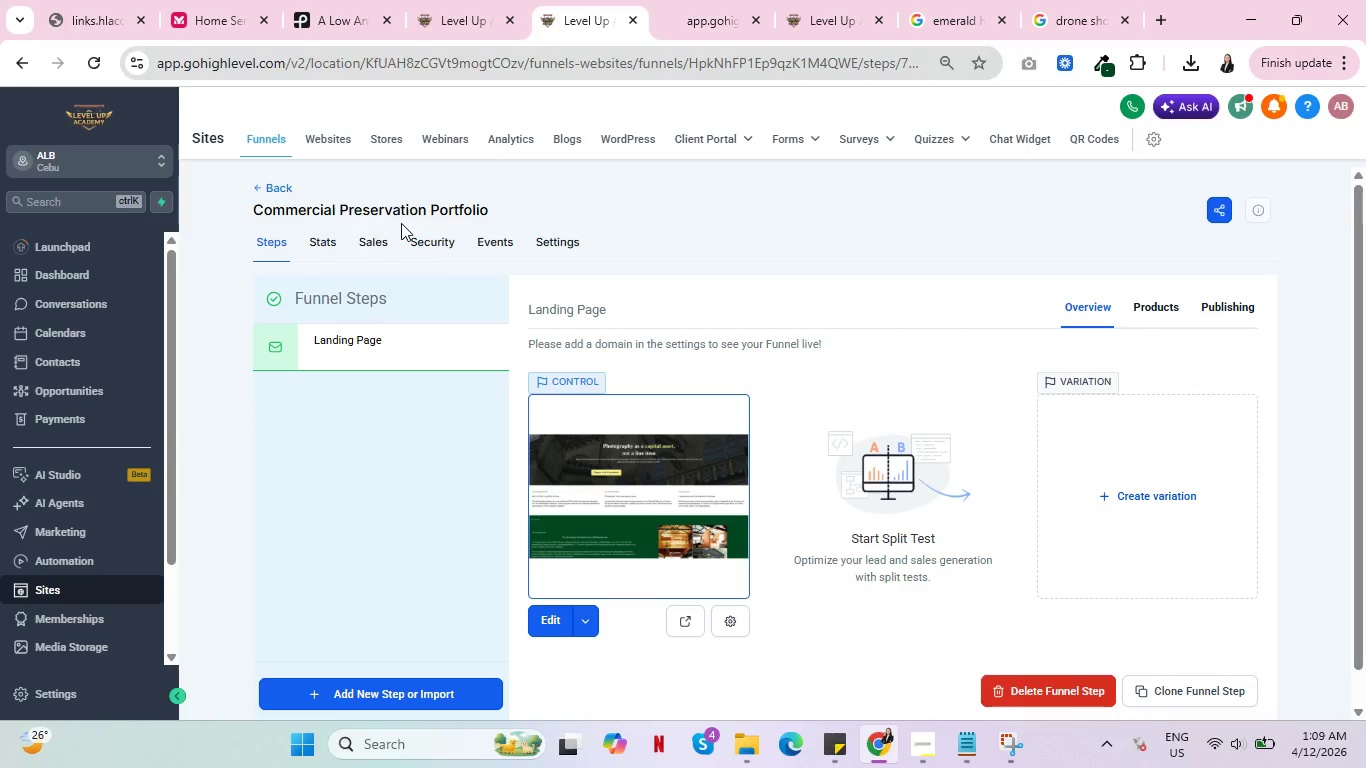 
left_click([565, 237])
 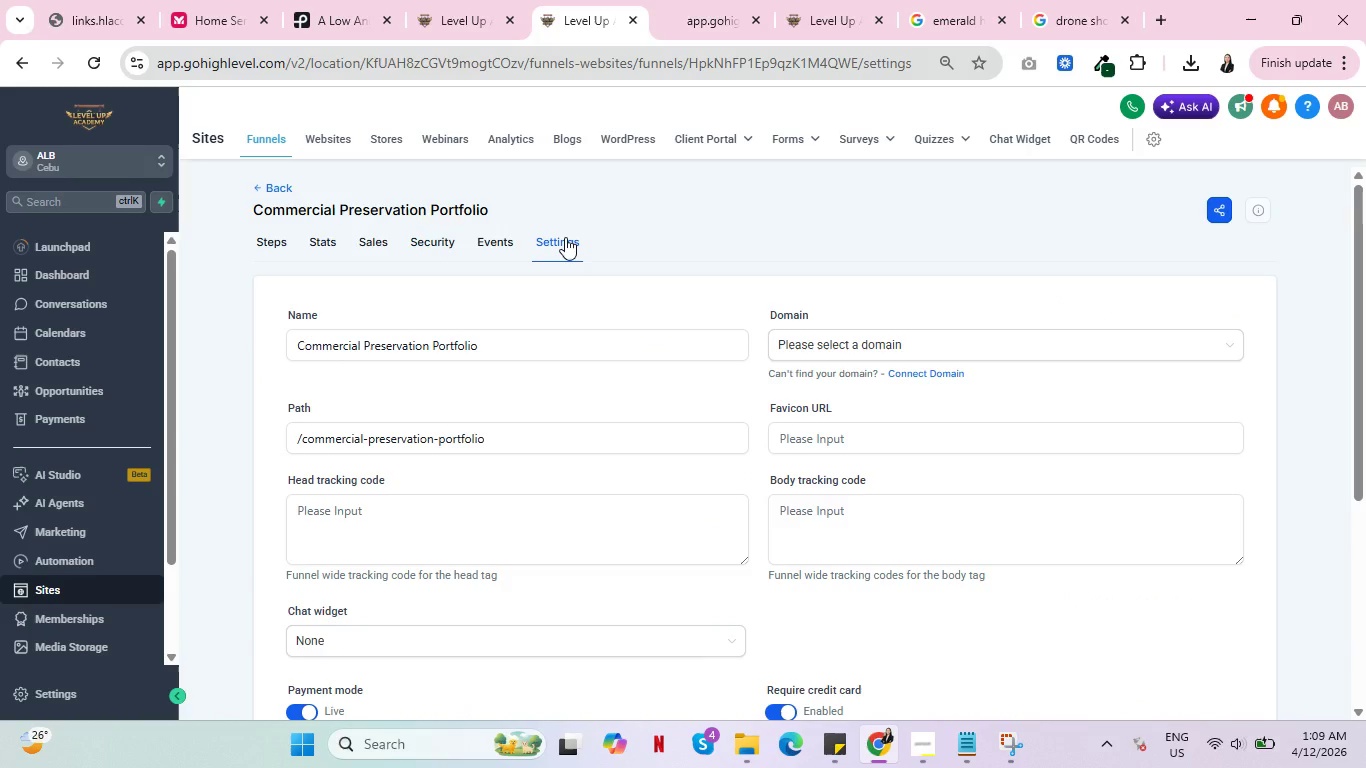 
scroll: coordinate [669, 474], scroll_direction: down, amount: 2.0
 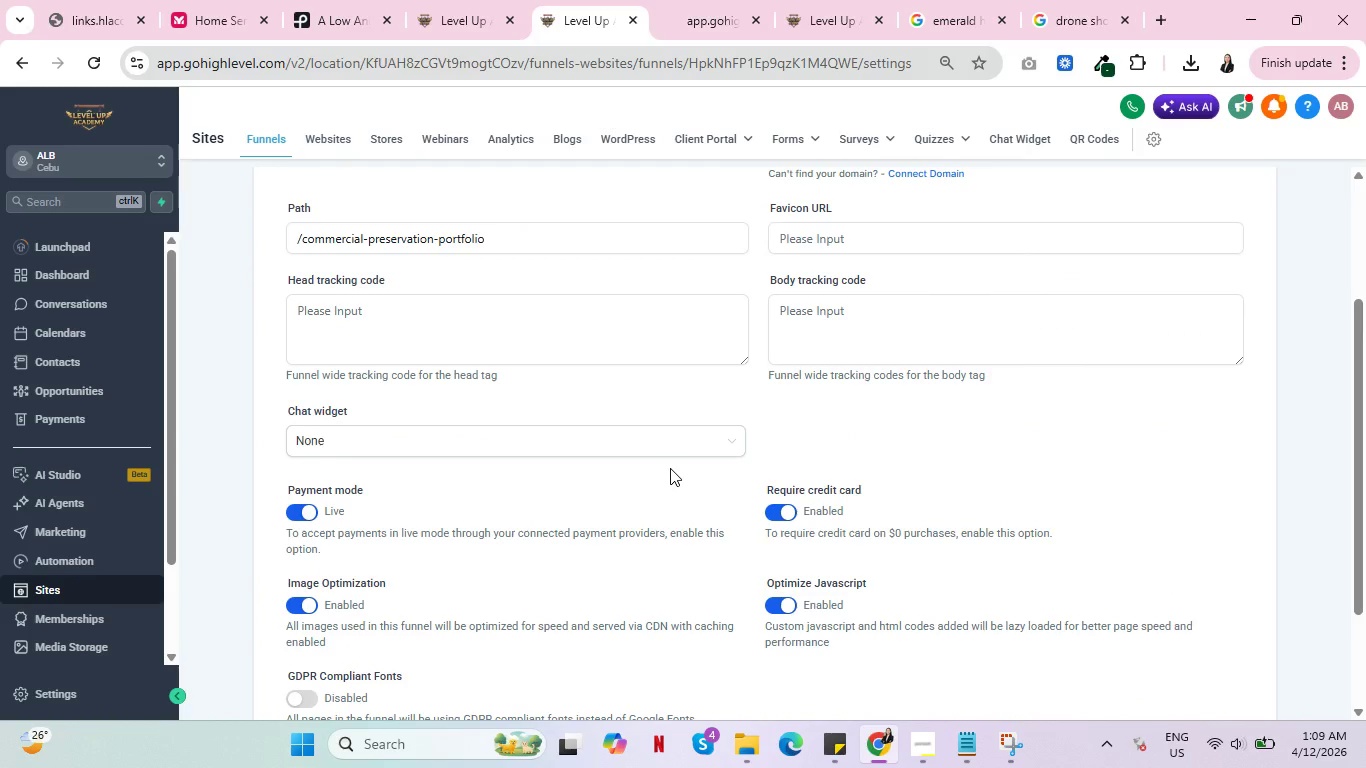 
scroll: coordinate [594, 391], scroll_direction: up, amount: 6.0
 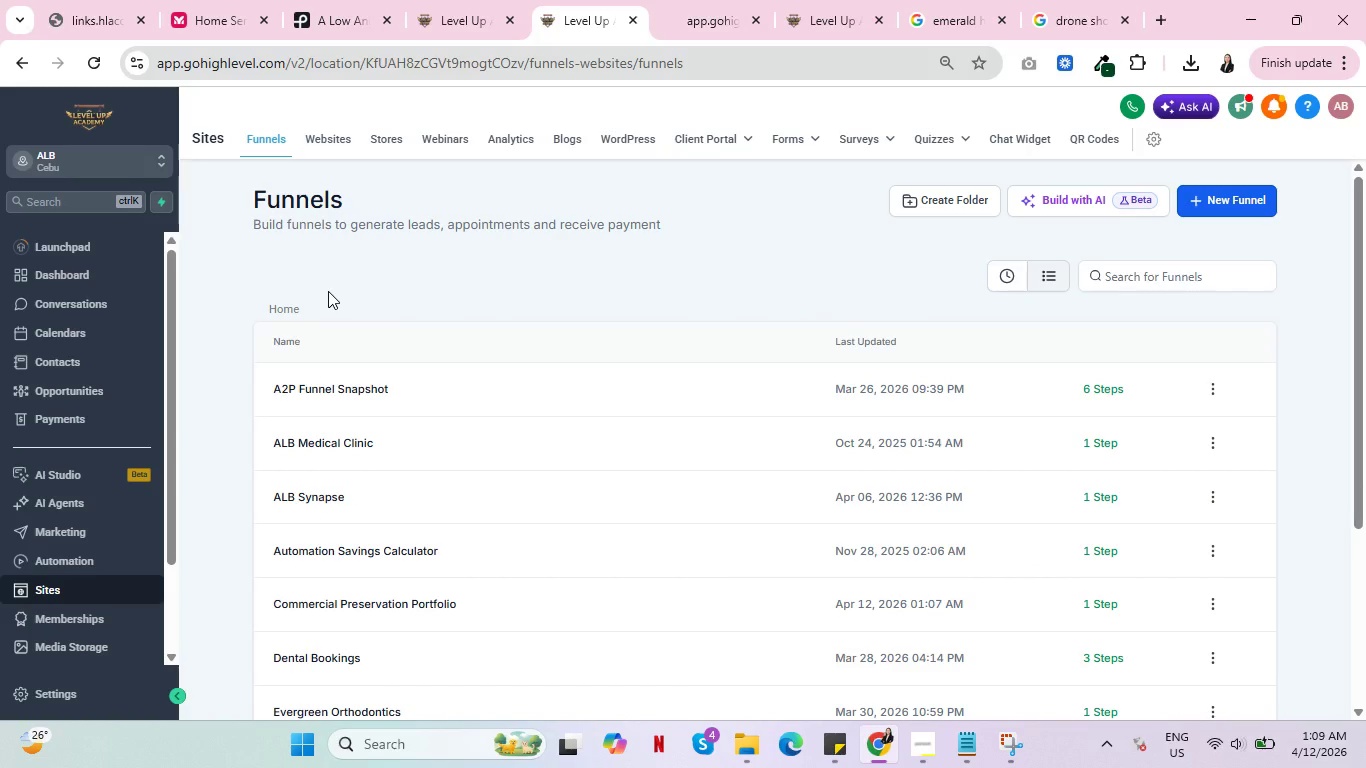 
wait(8.49)
 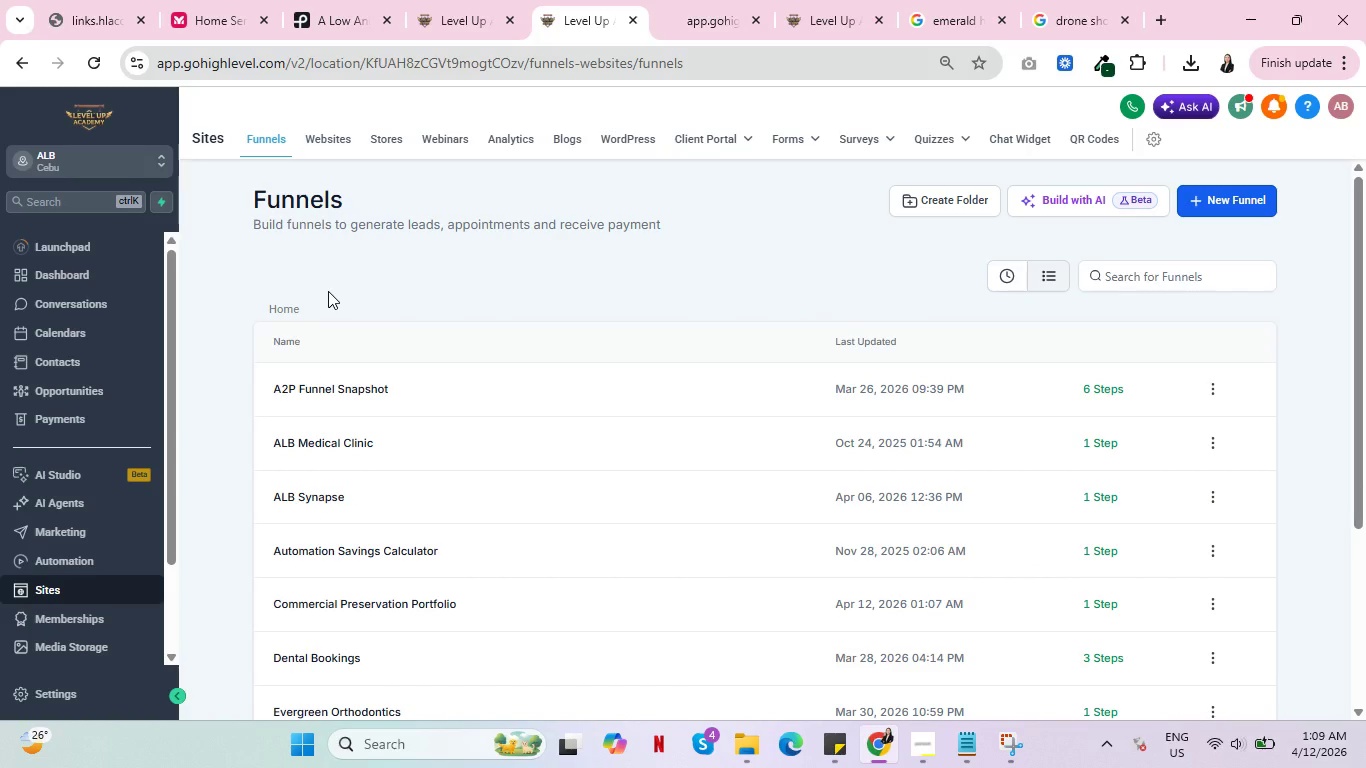 
scroll: coordinate [431, 546], scroll_direction: down, amount: 2.0
 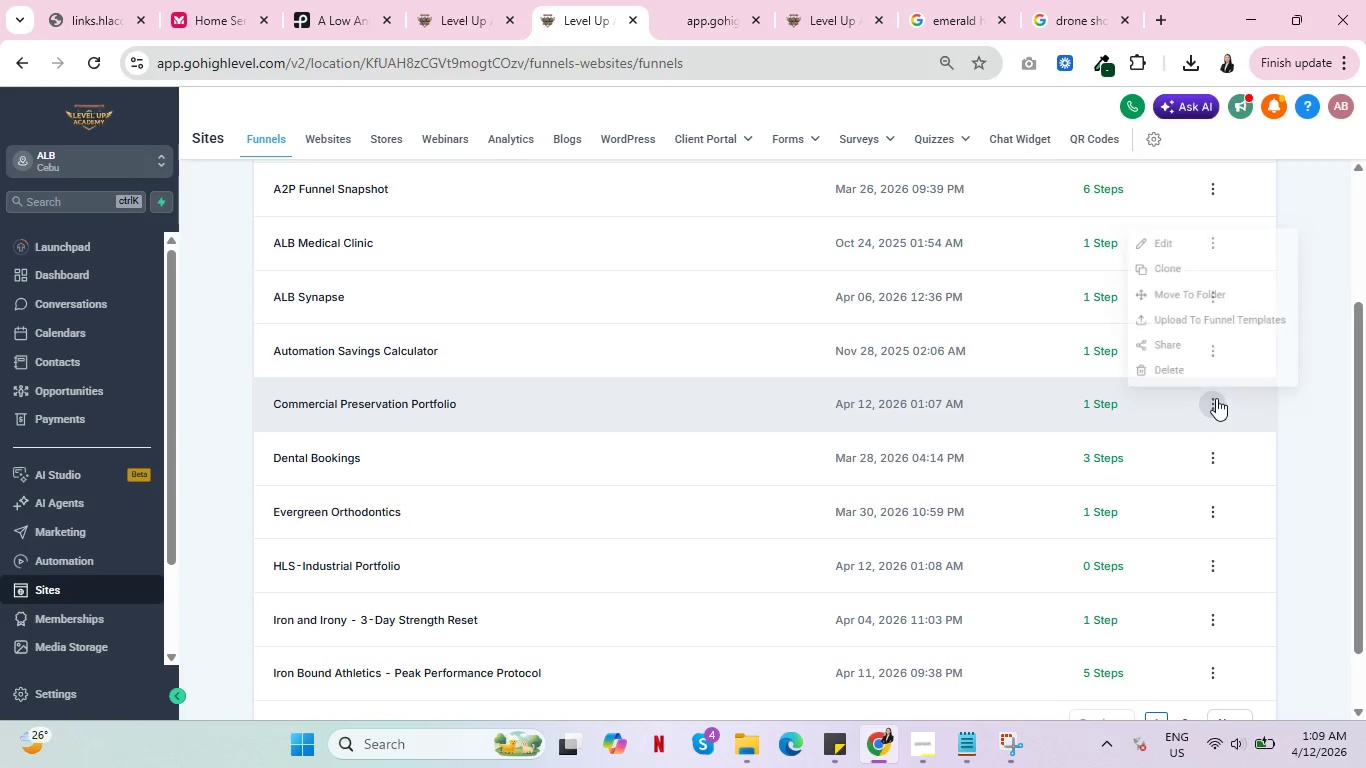 
wait(5.96)
 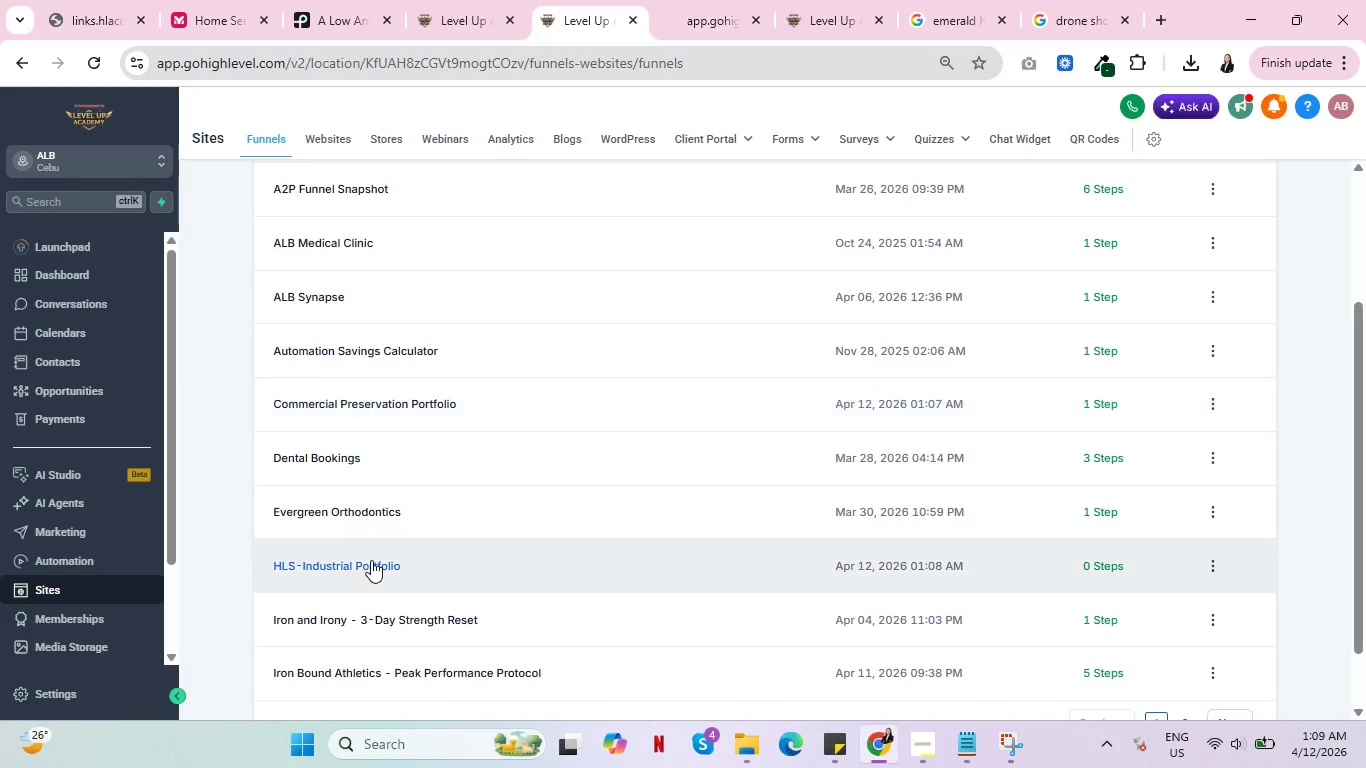 
left_click([1152, 255])
 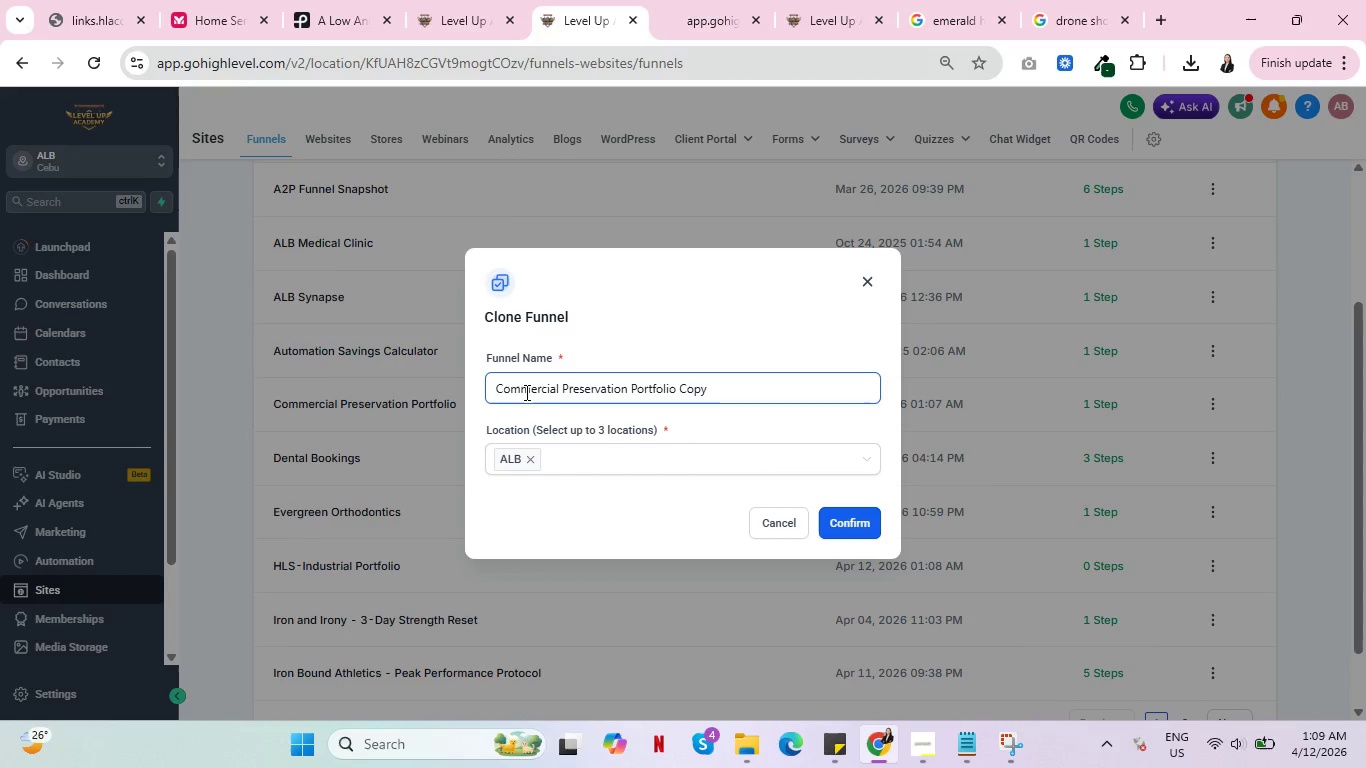 
left_click([489, 392])
 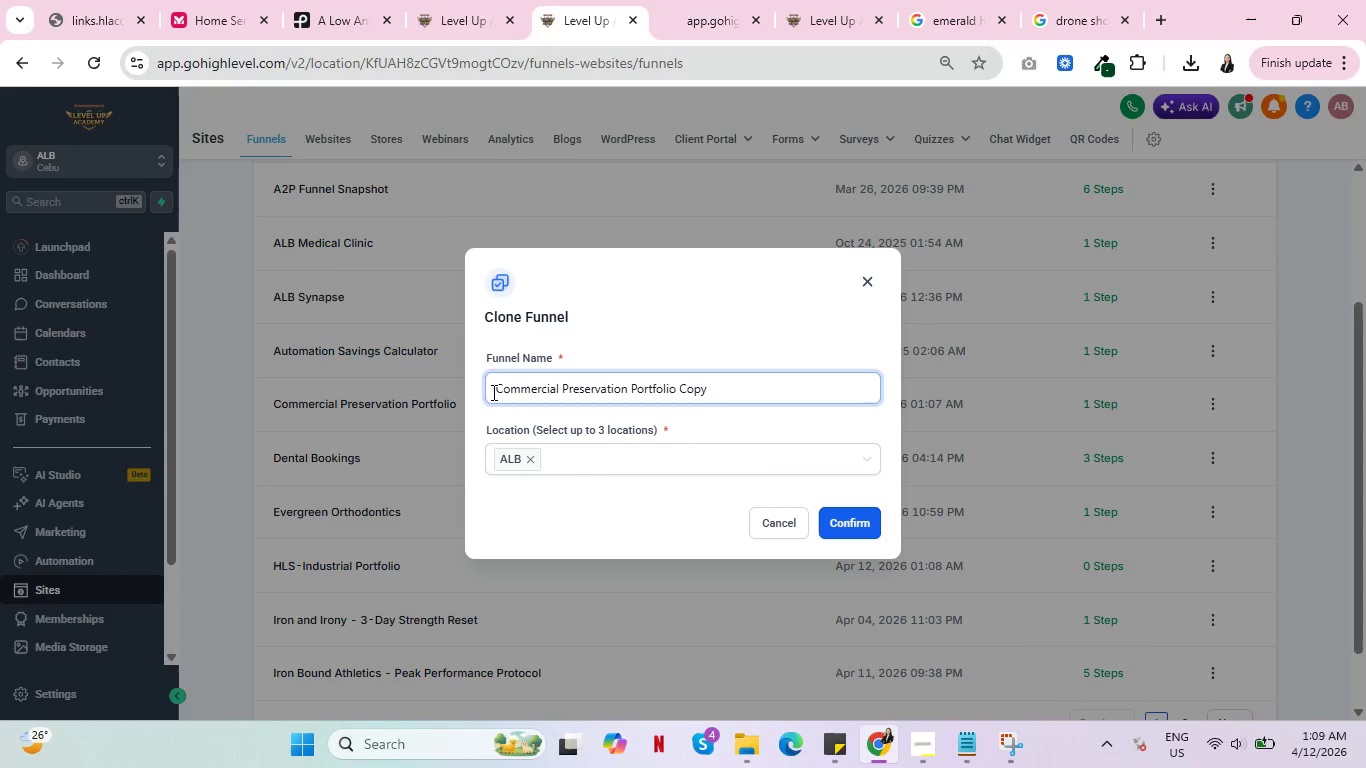 
left_click([498, 387])
 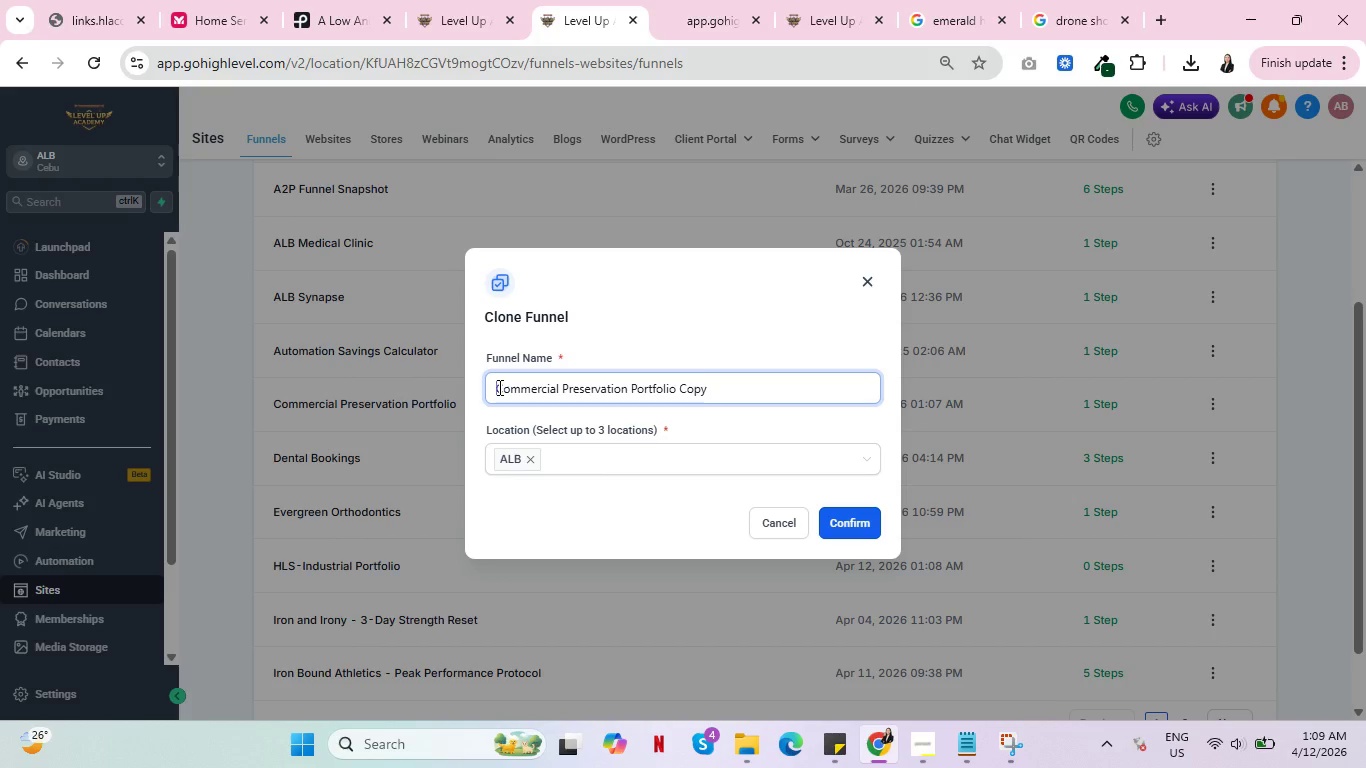 
type(HLS-)
 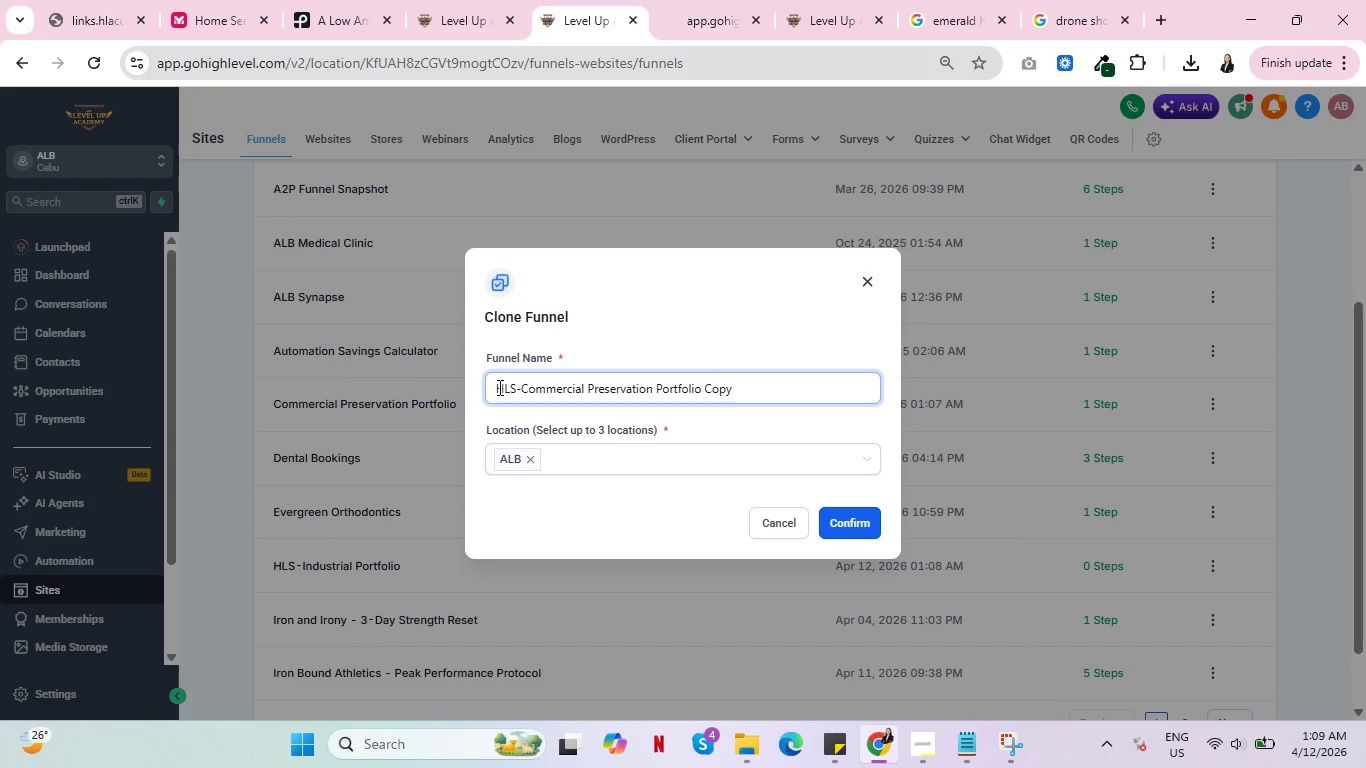 
left_click([772, 388])
 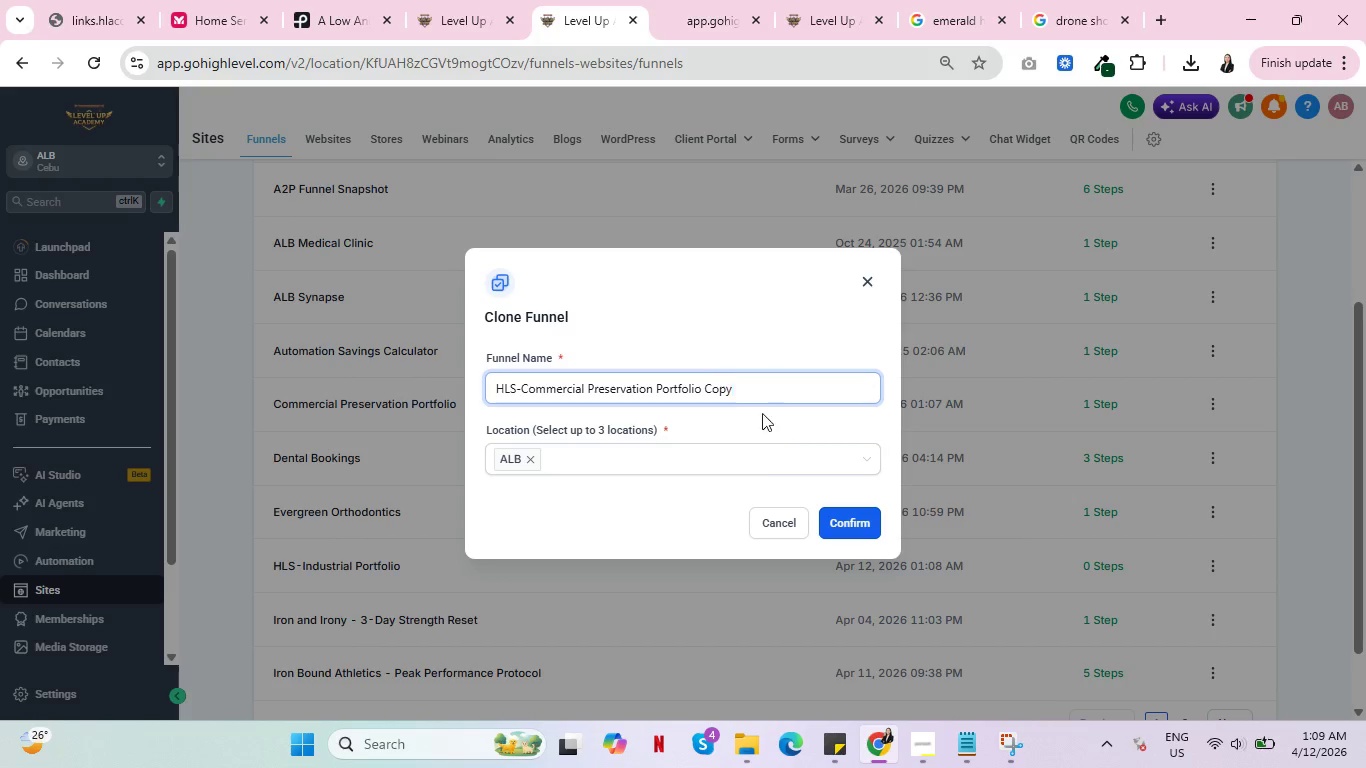 
left_click([761, 468])
 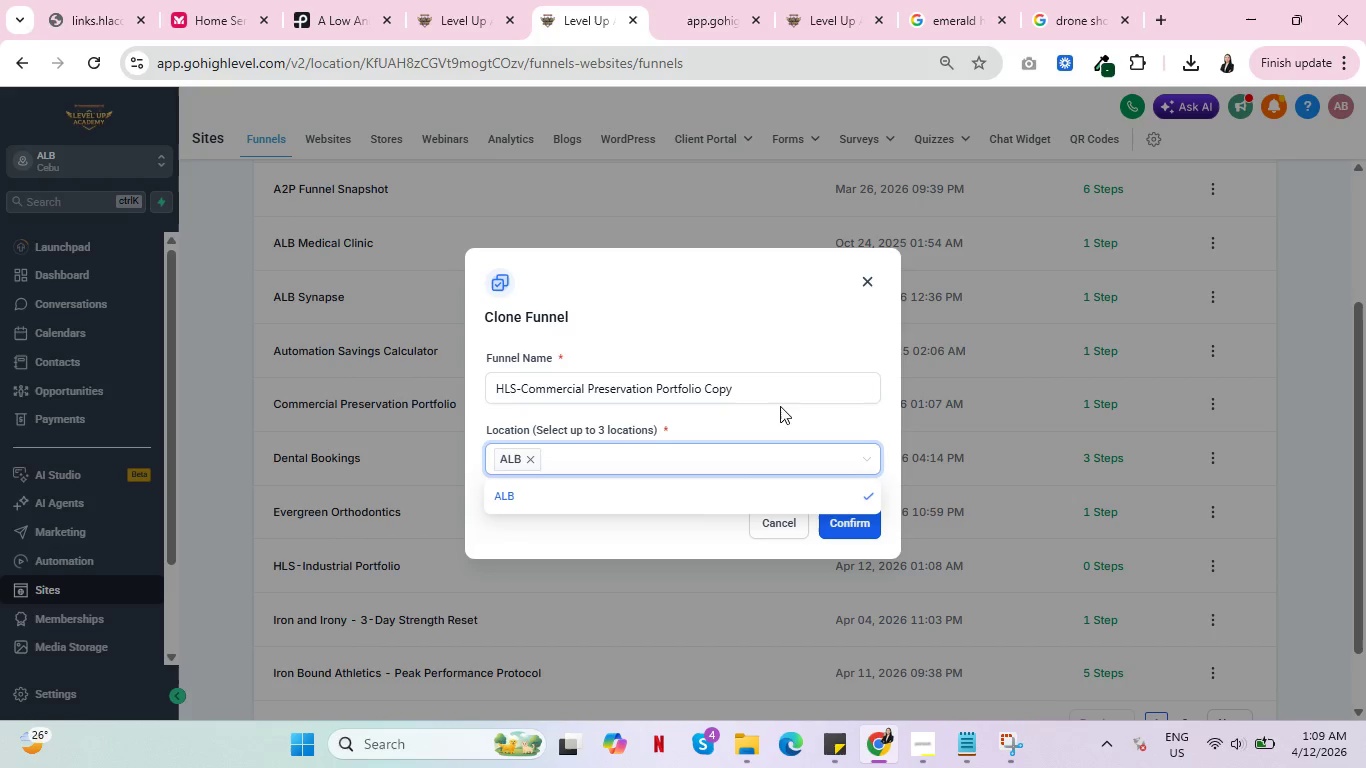 
left_click([829, 368])
 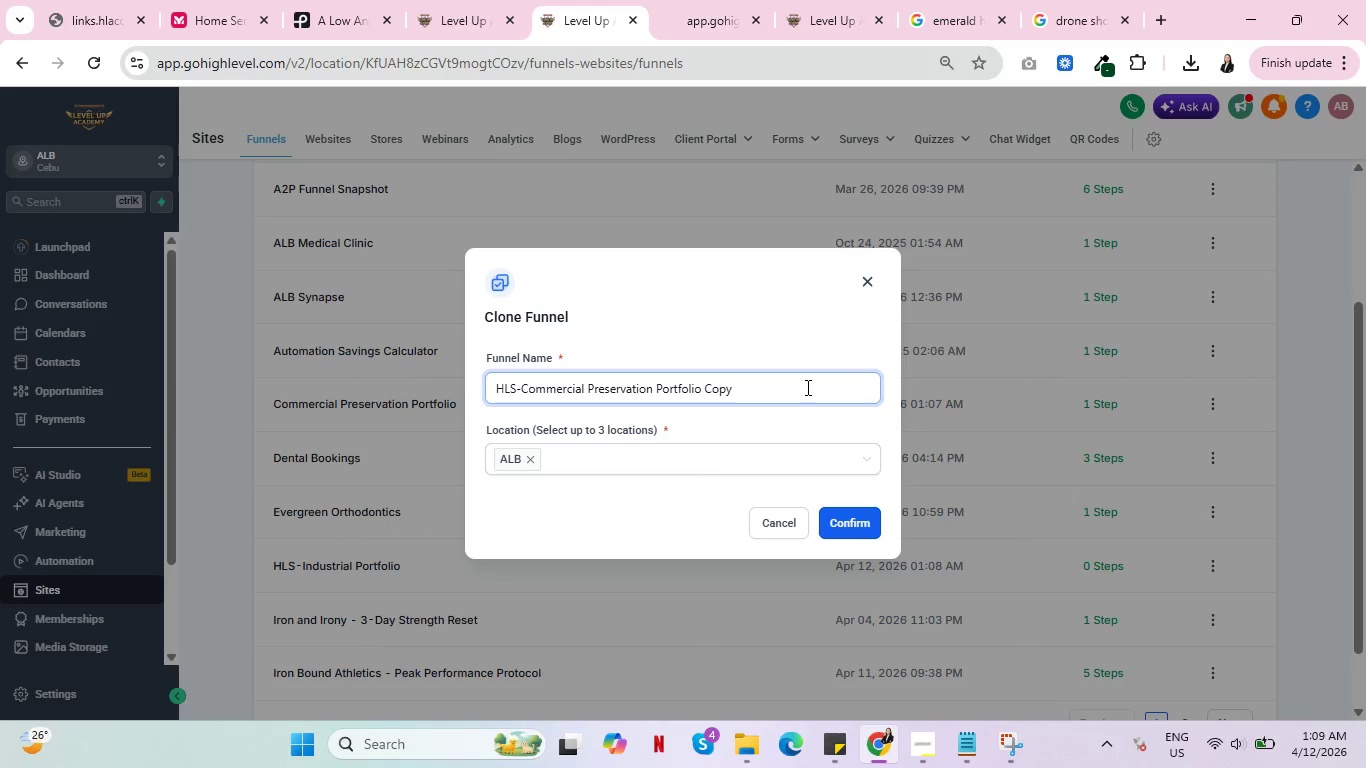 
key(Backspace)
 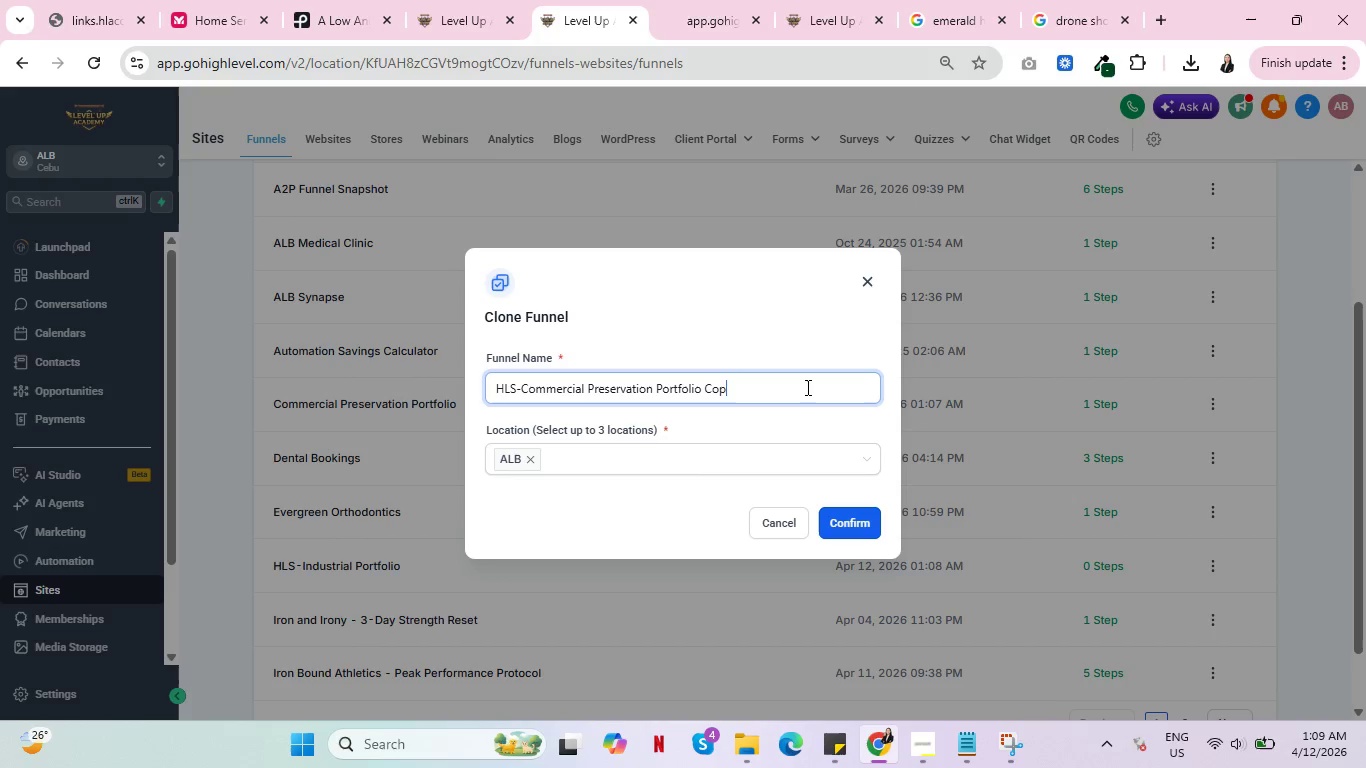 
key(Backspace)
 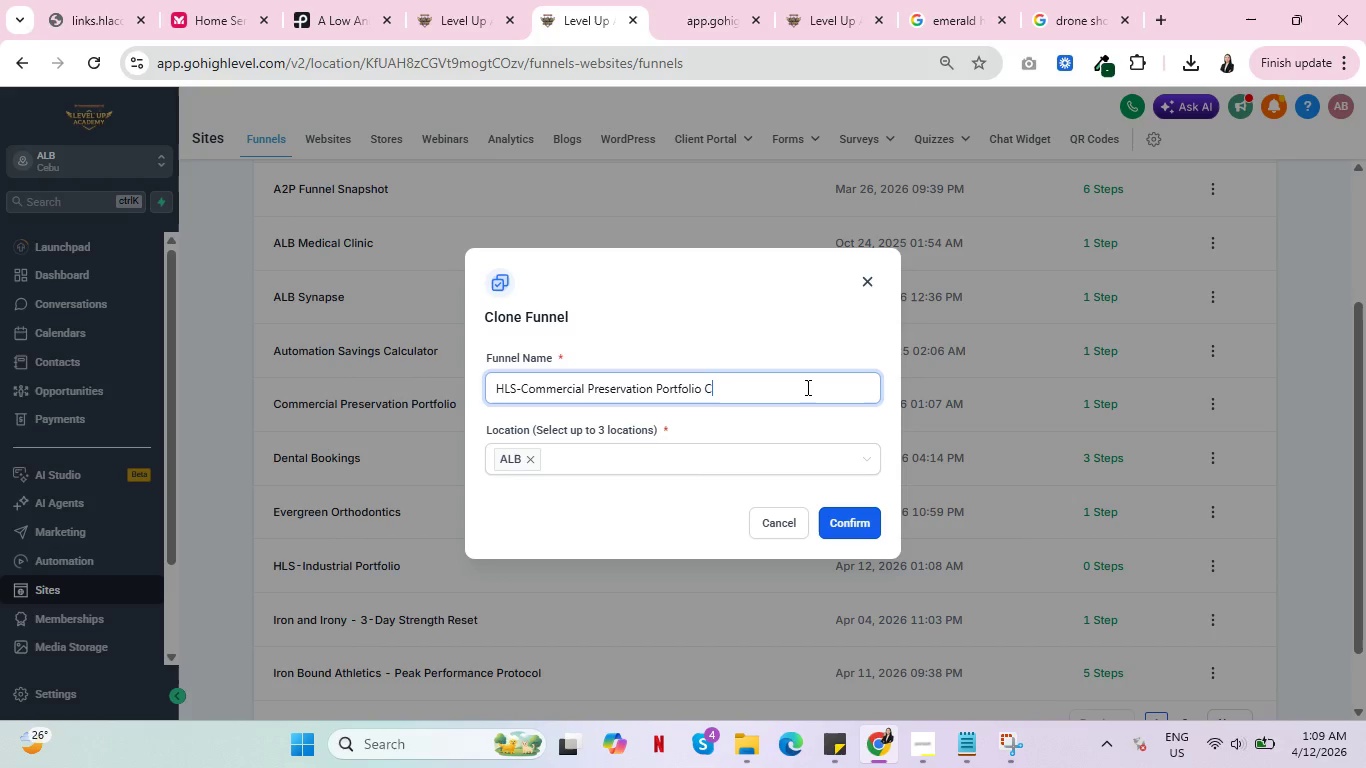 
key(Backspace)
 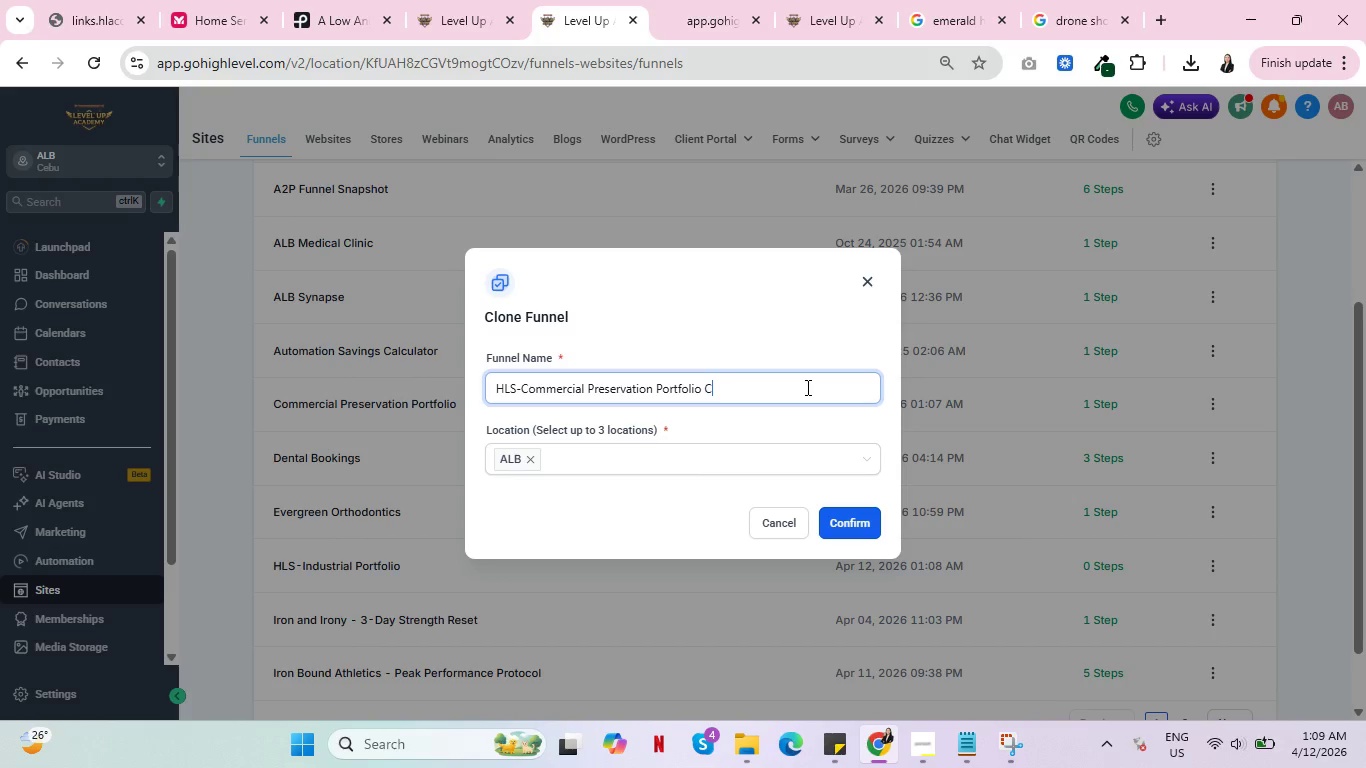 
key(Backspace)
 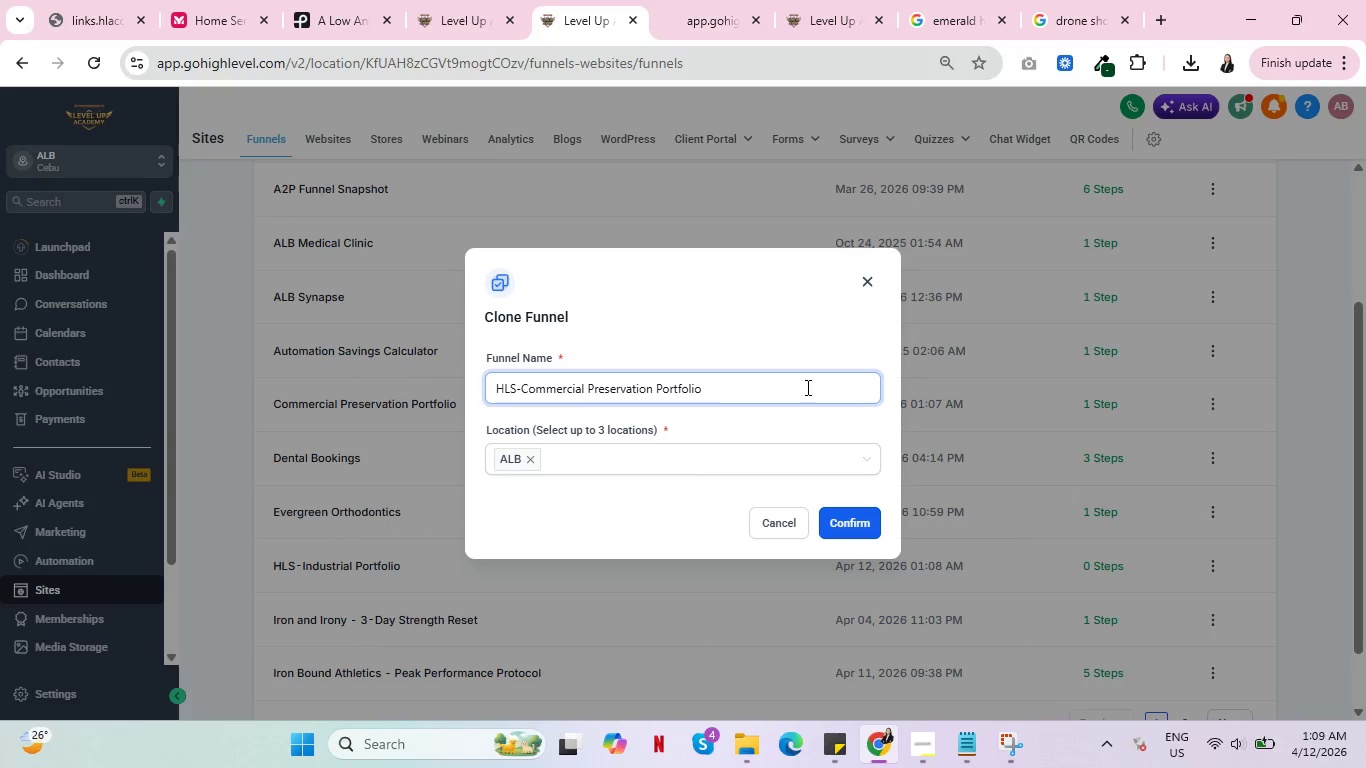 
key(Backspace)
 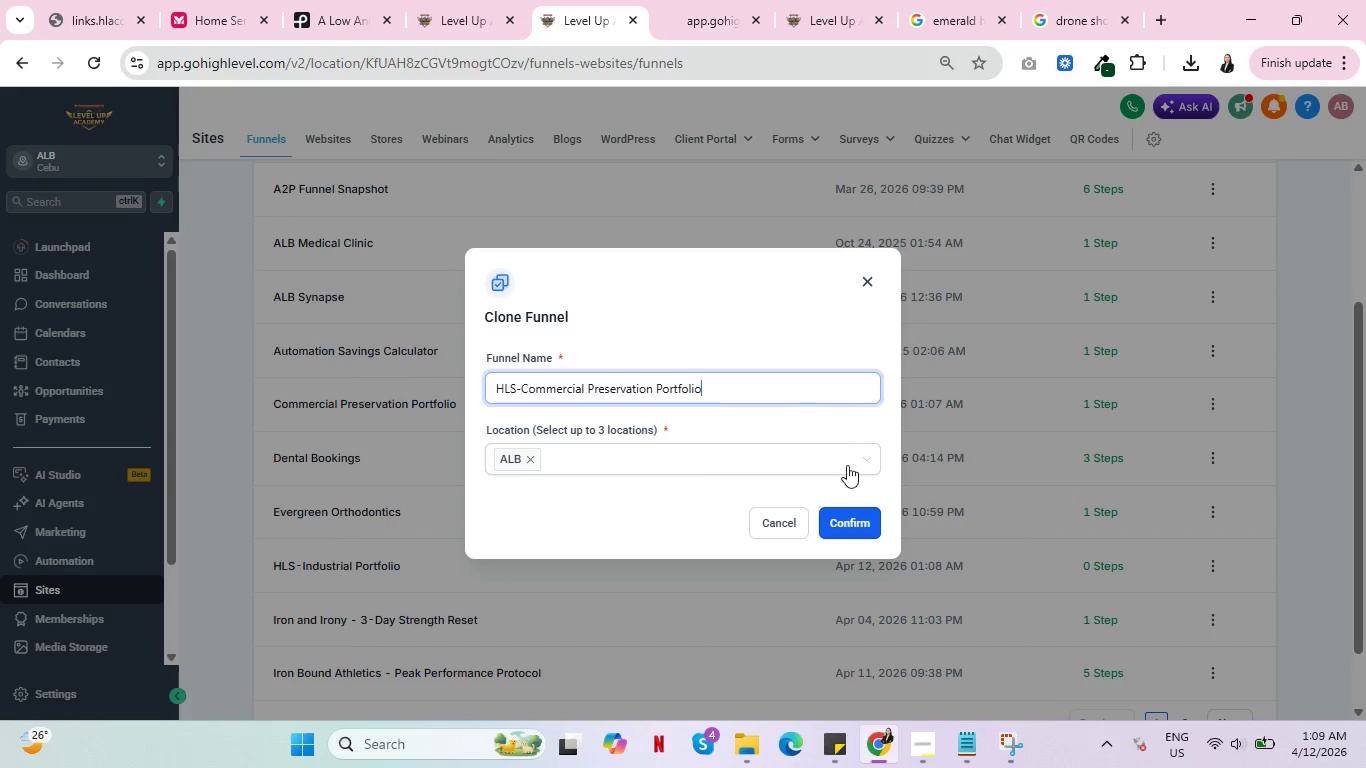 
left_click([846, 525])
 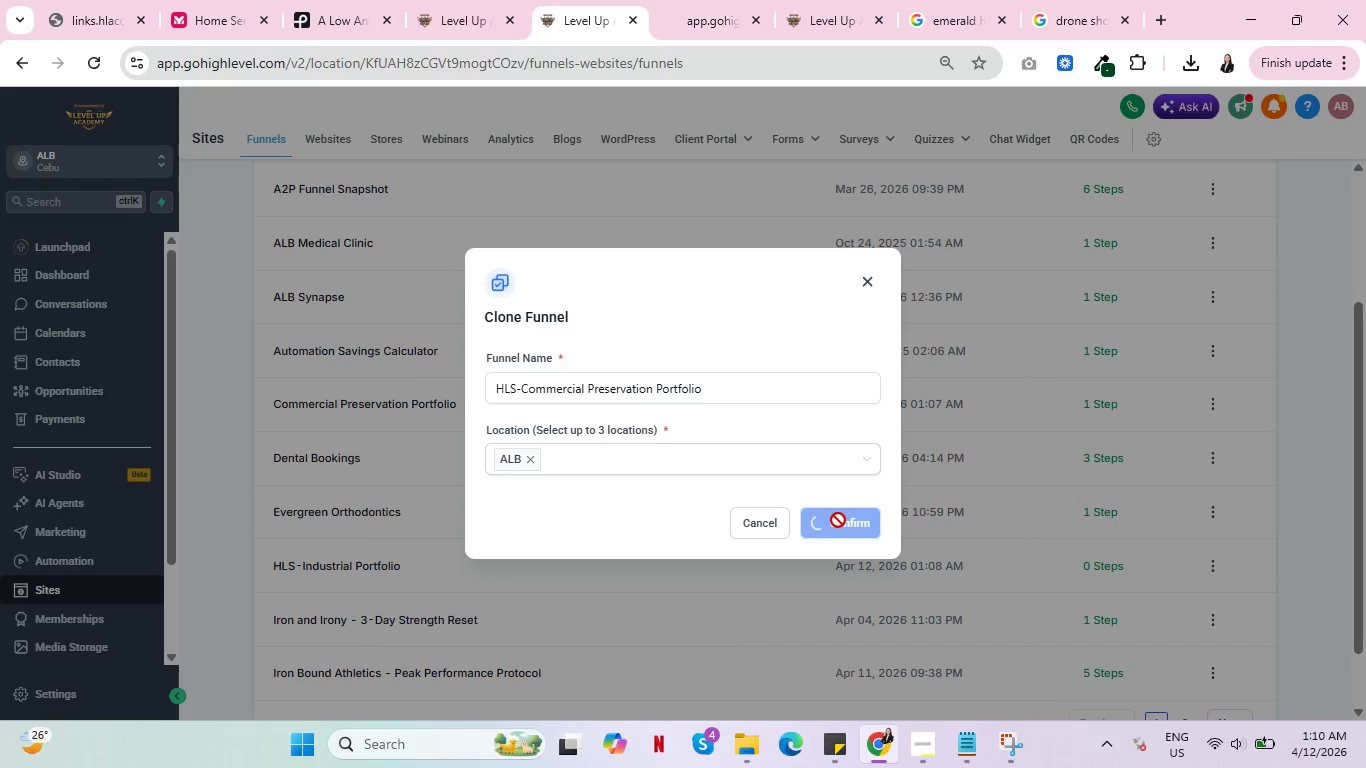 
wait(10.41)
 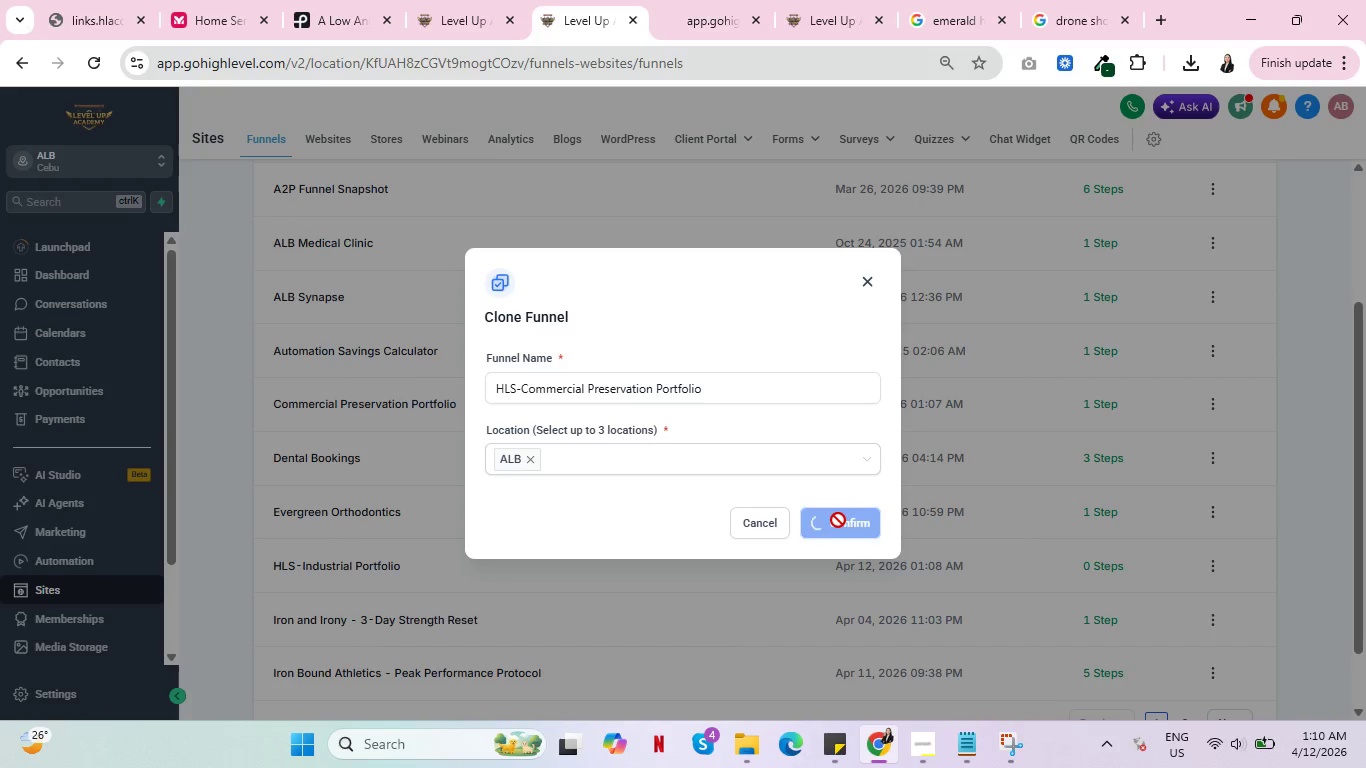 
left_click([458, 557])
 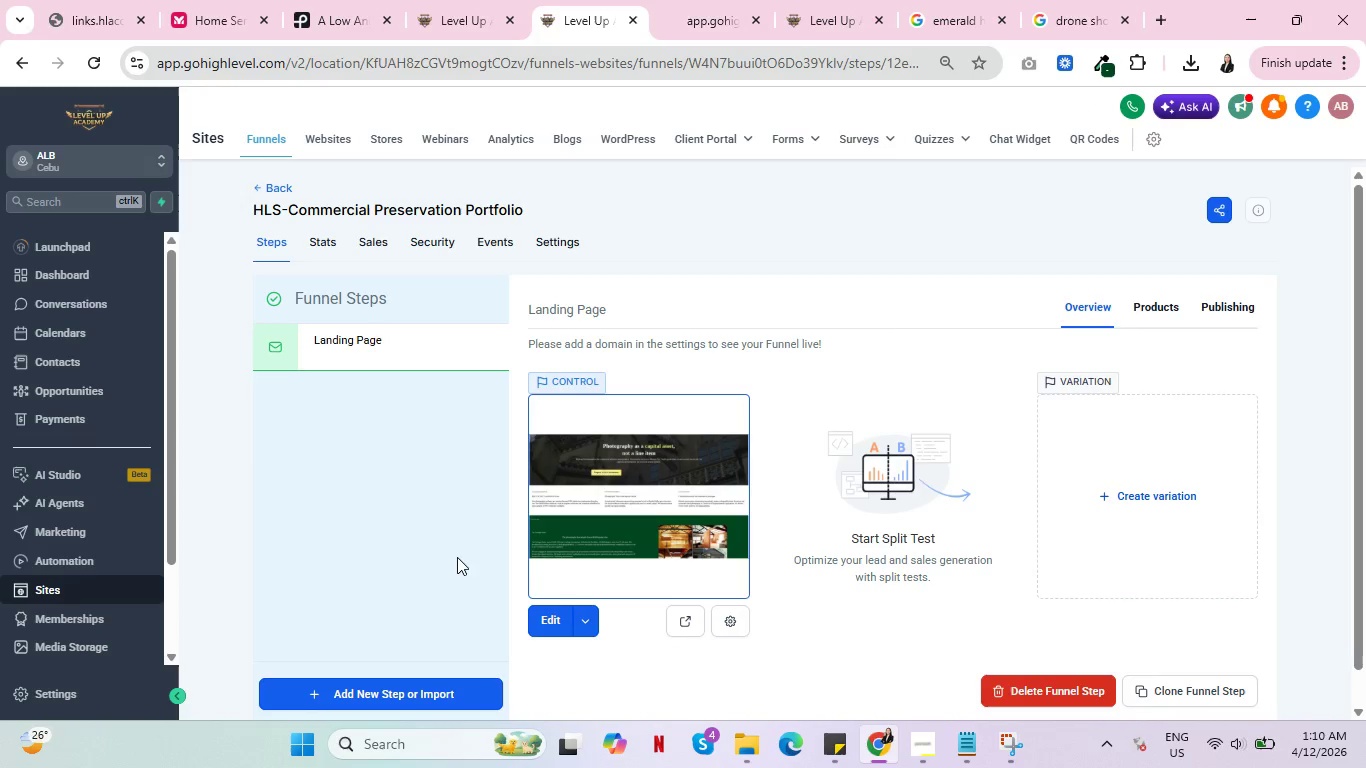 
left_click([686, 621])
 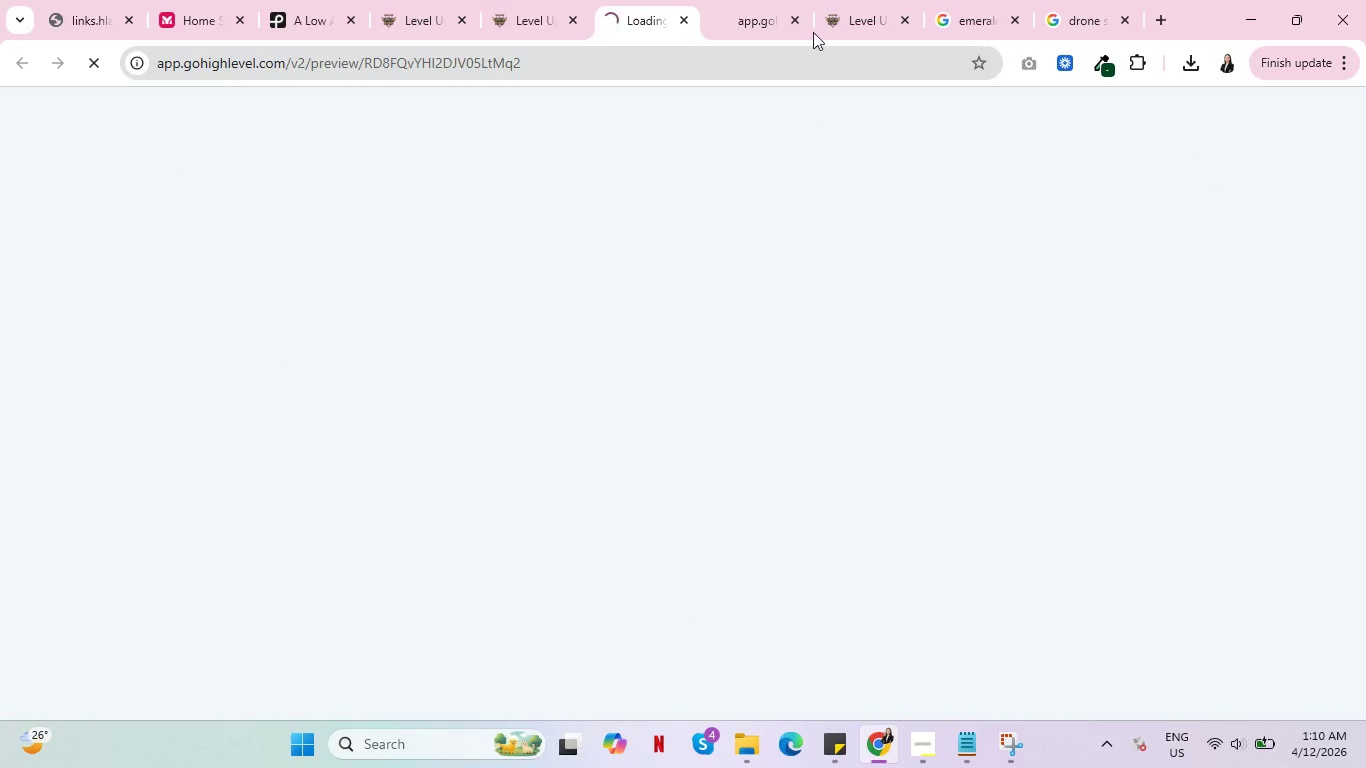 
left_click([777, 0])
 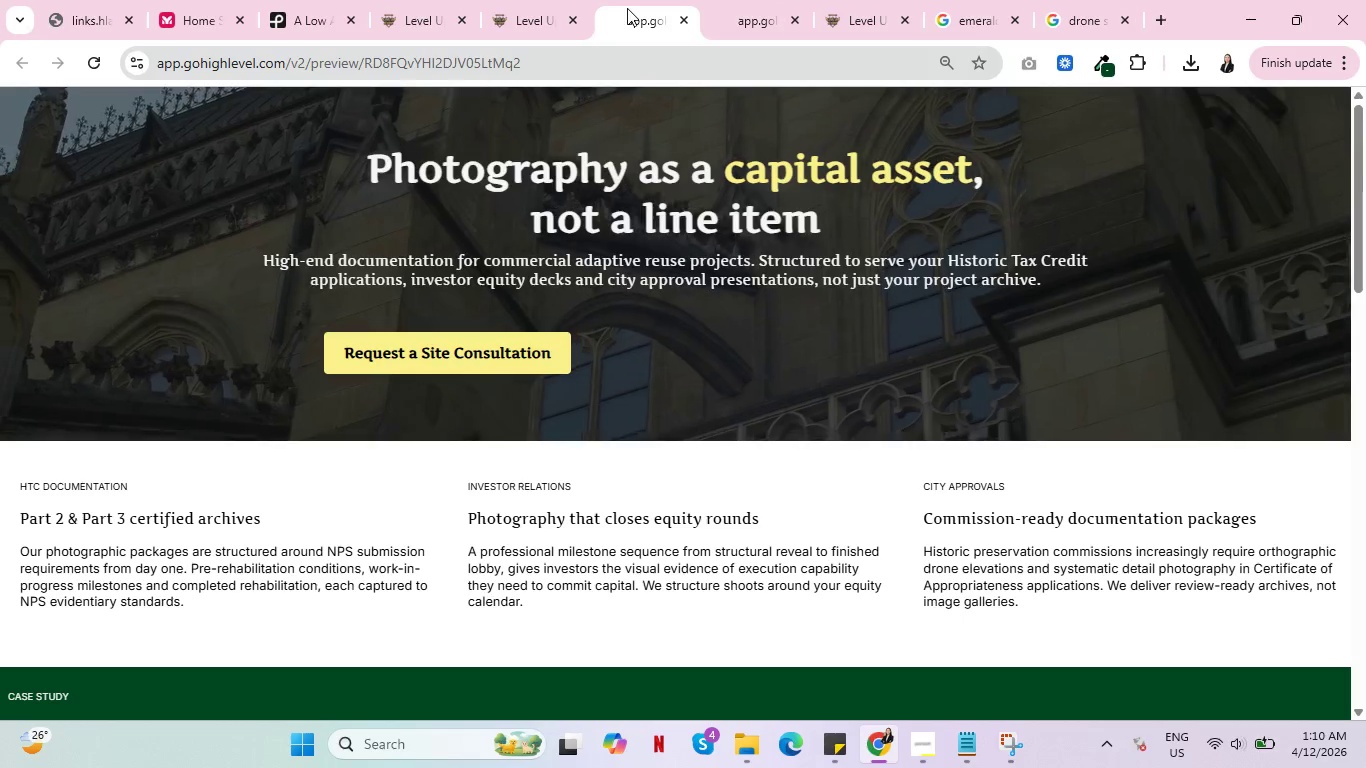 
left_click([735, 0])
 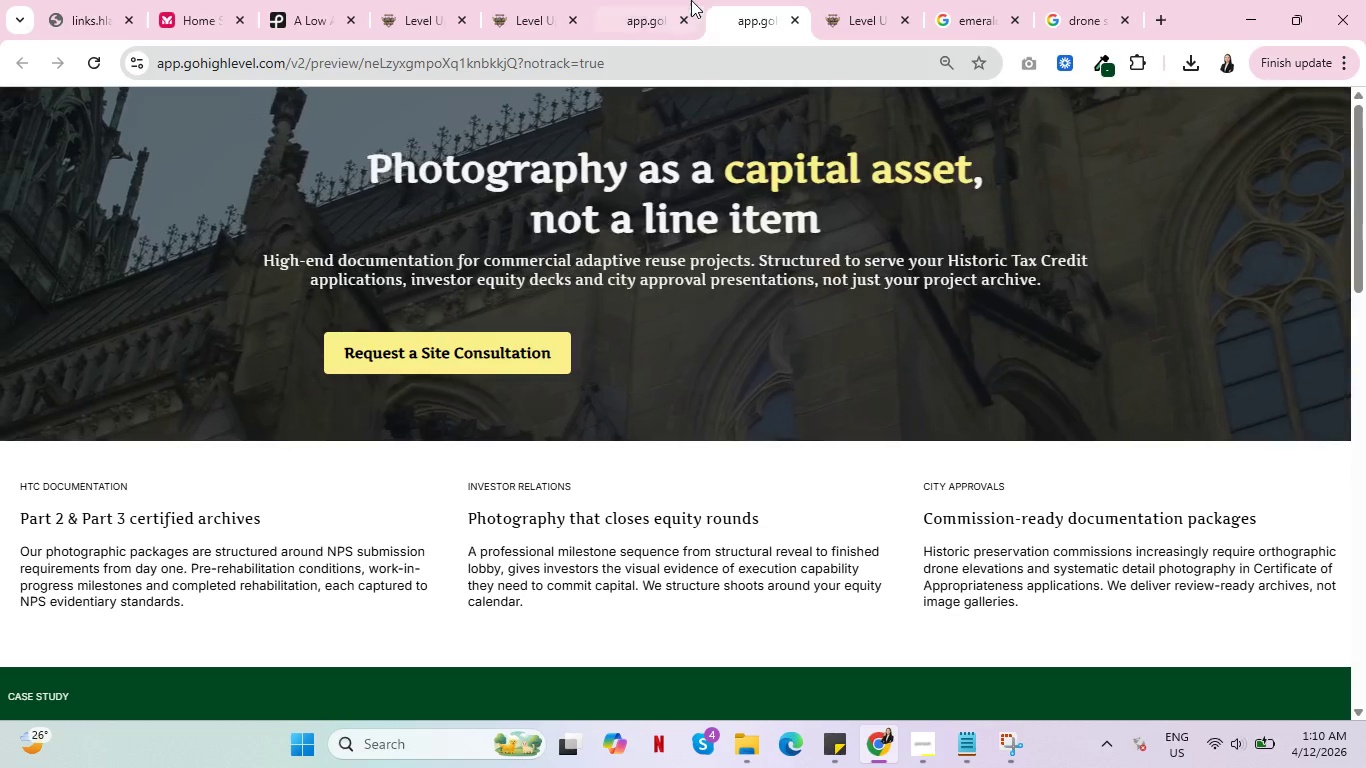 
left_click([622, 0])
 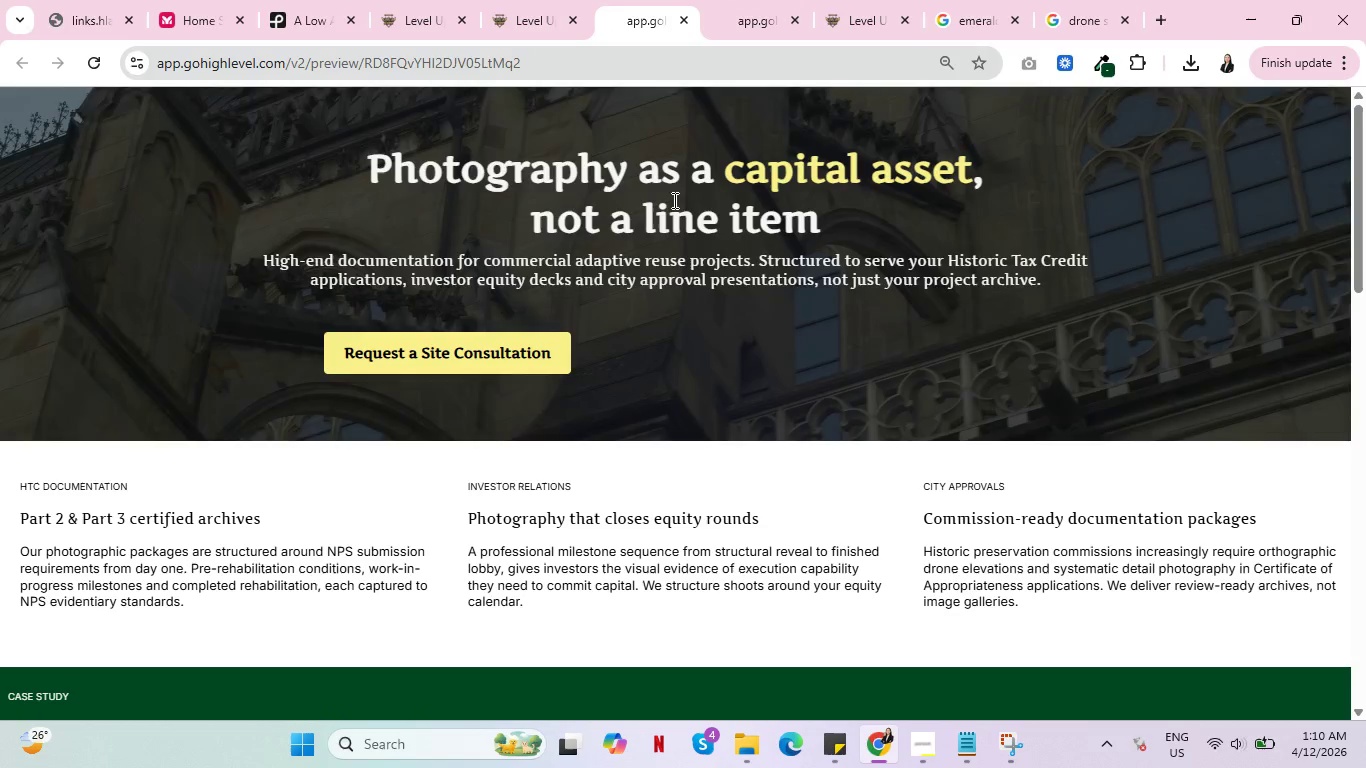 
scroll: coordinate [648, 388], scroll_direction: down, amount: 13.0
 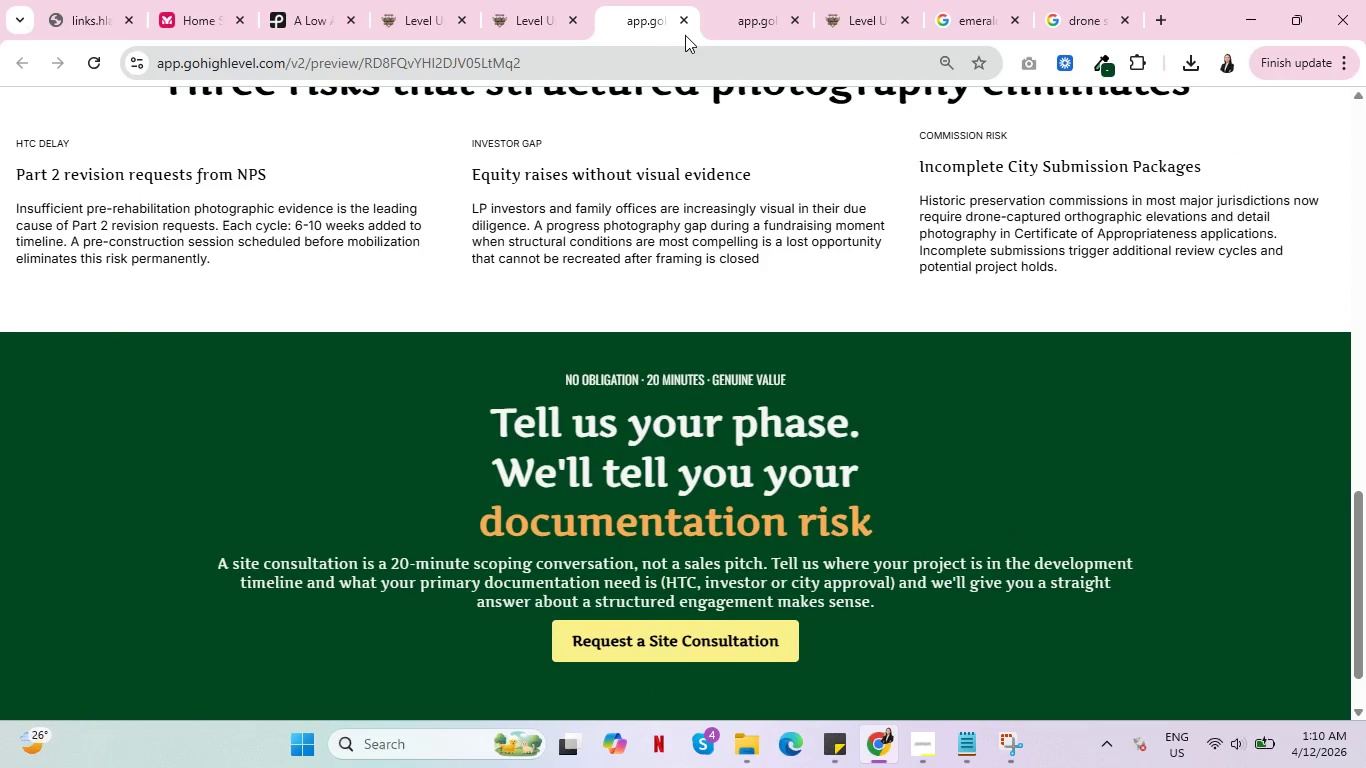 
left_click([761, 0])
 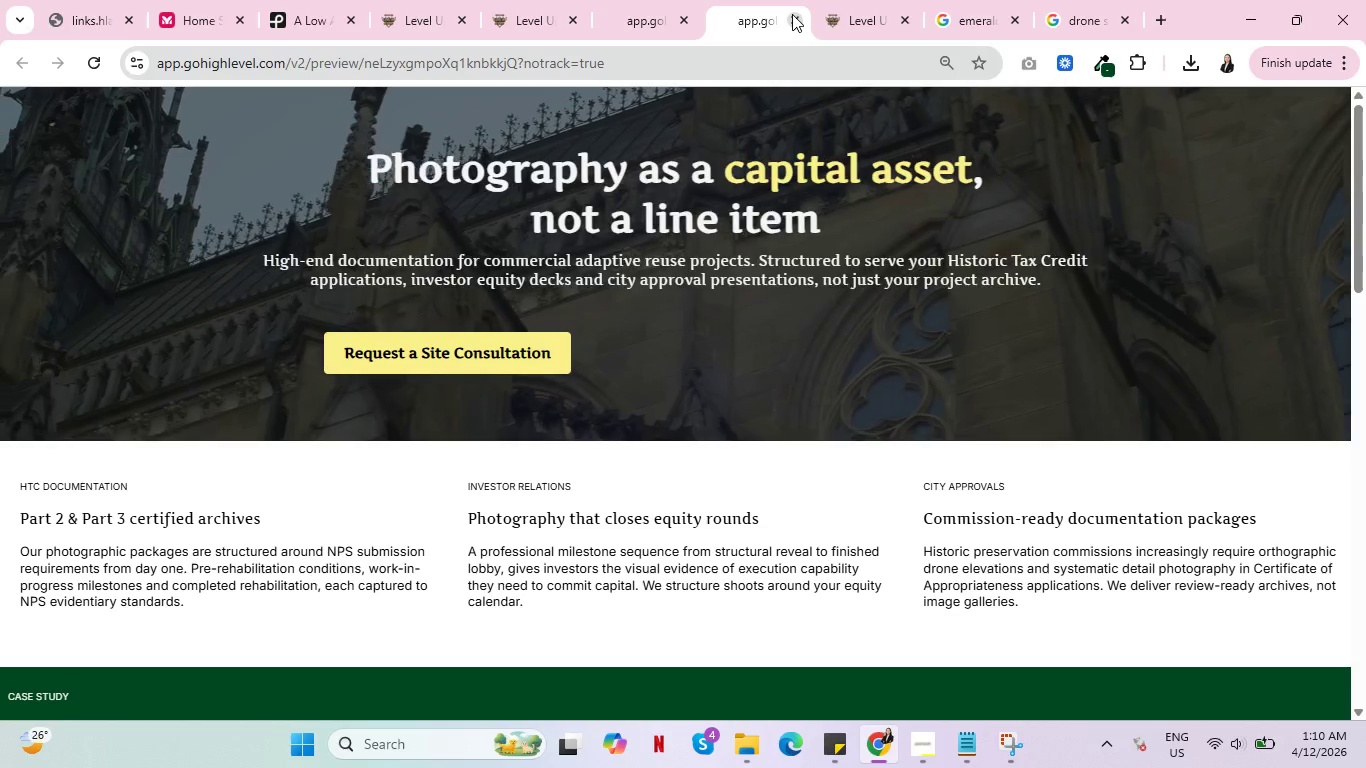 
left_click([792, 14])
 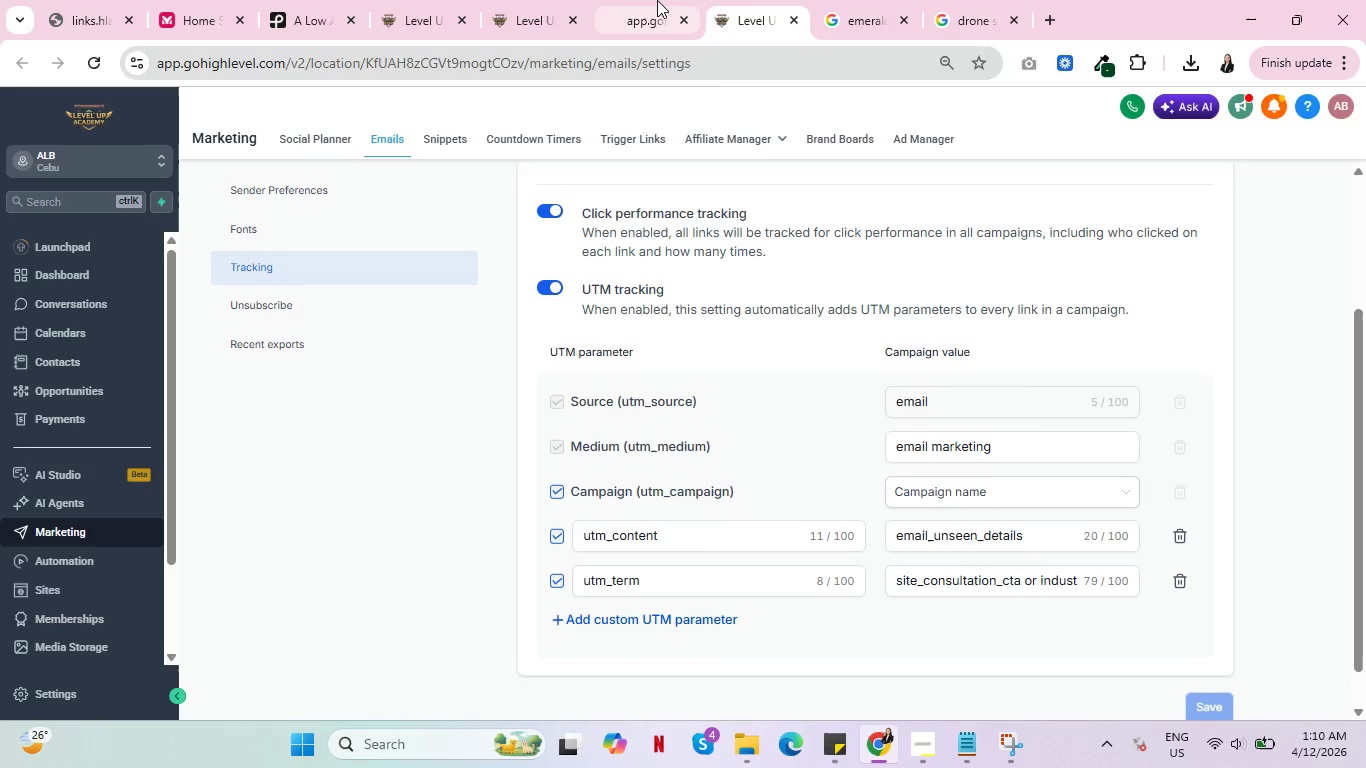 
left_click([667, 14])
 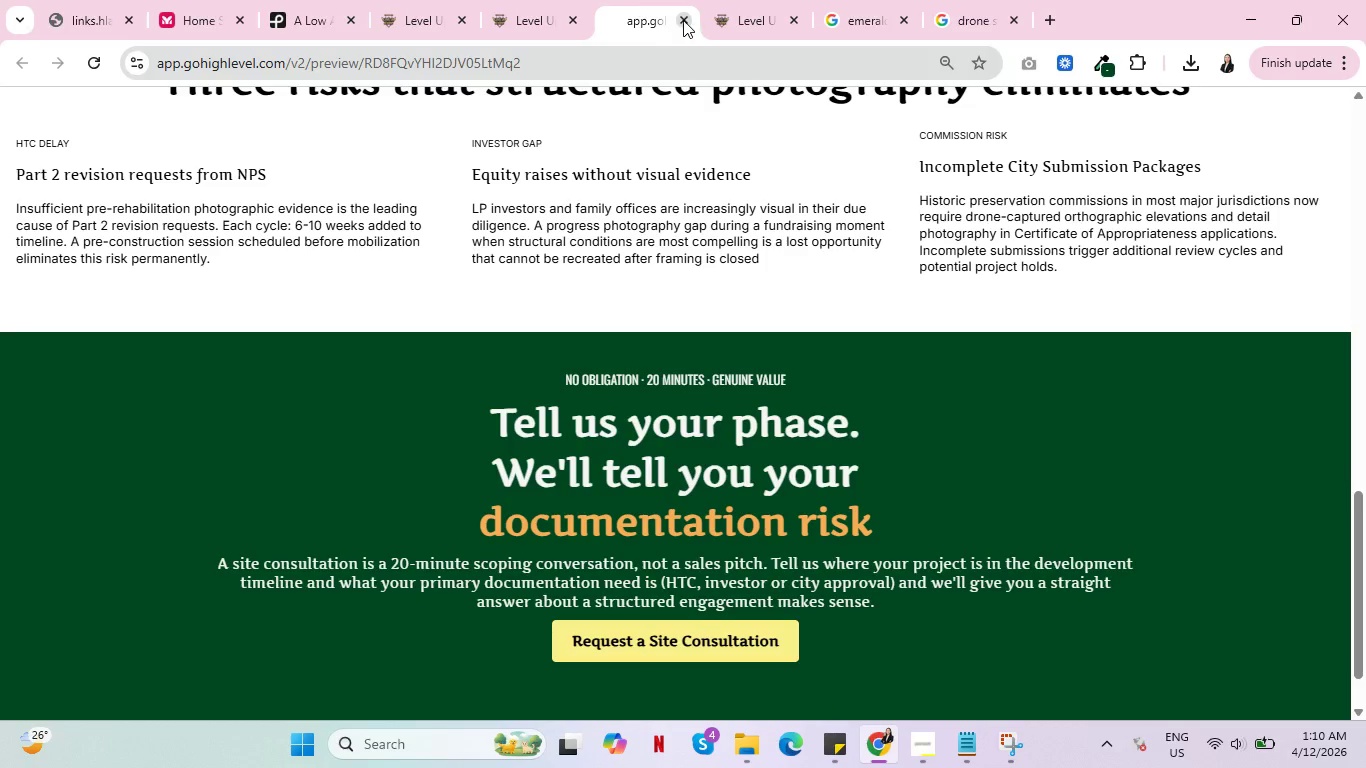 
double_click([683, 20])
 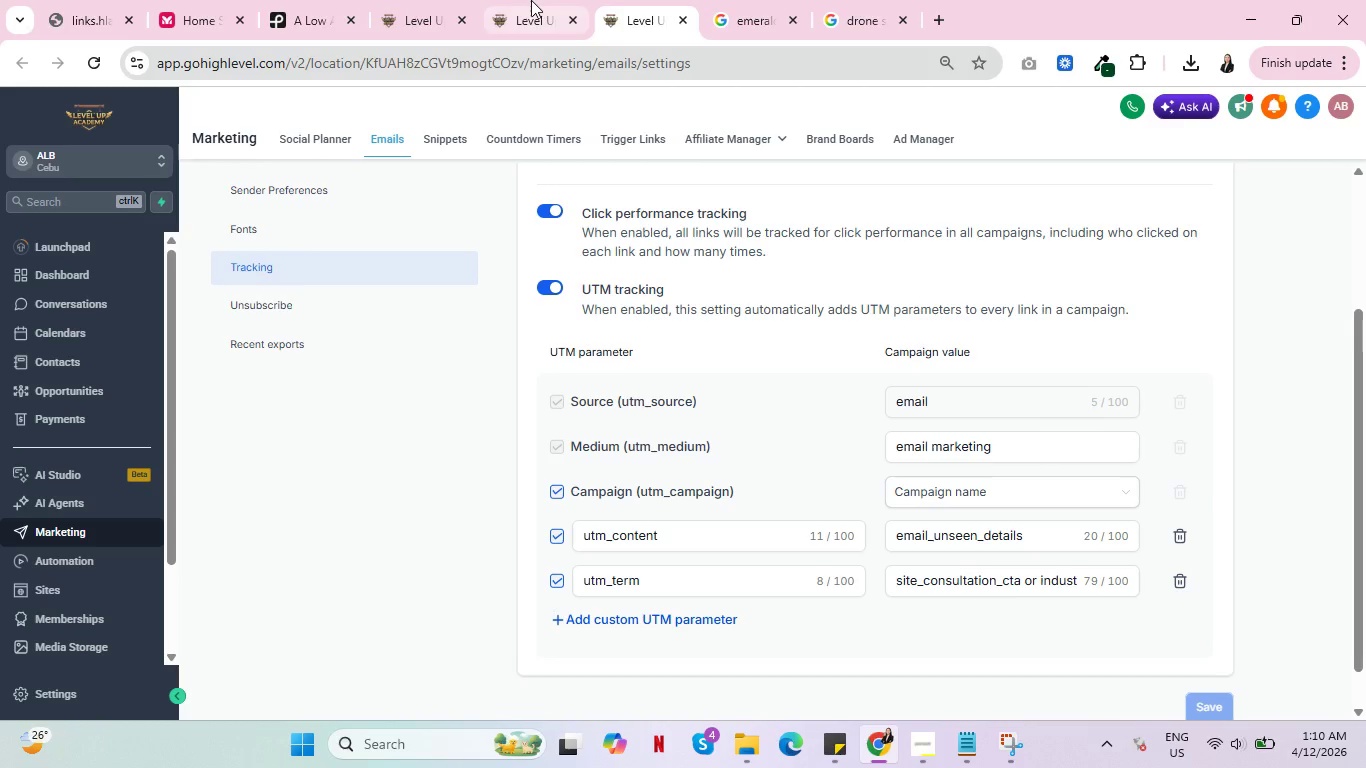 
triple_click([528, 0])
 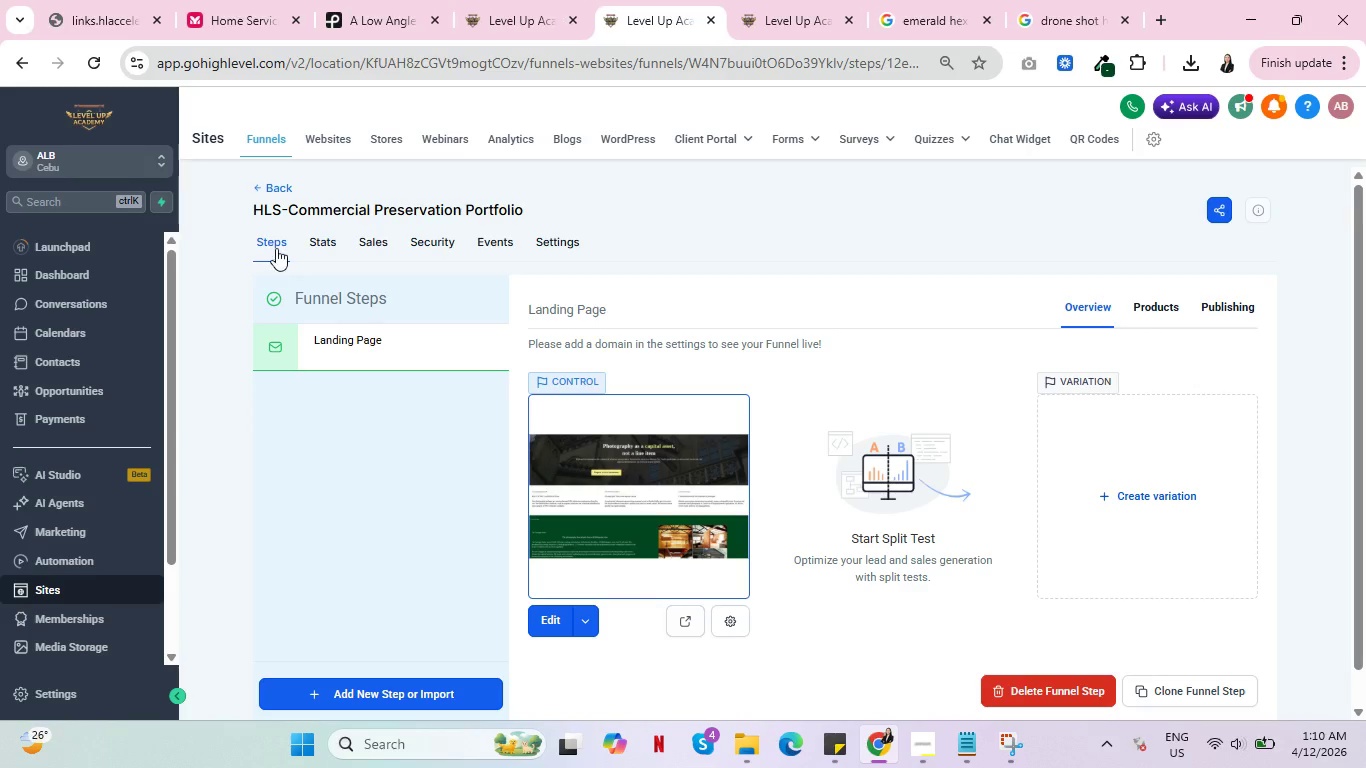 
left_click([283, 190])
 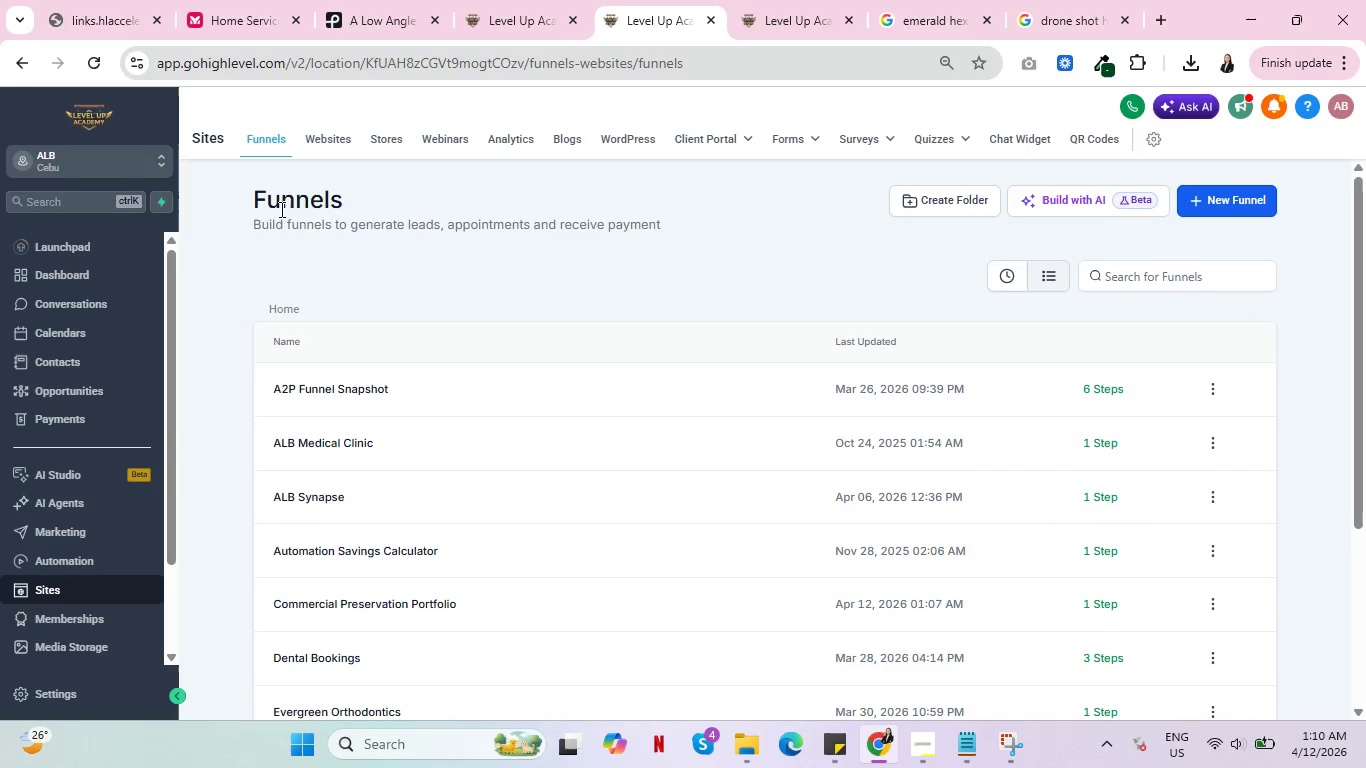 
scroll: coordinate [430, 480], scroll_direction: down, amount: 2.0
 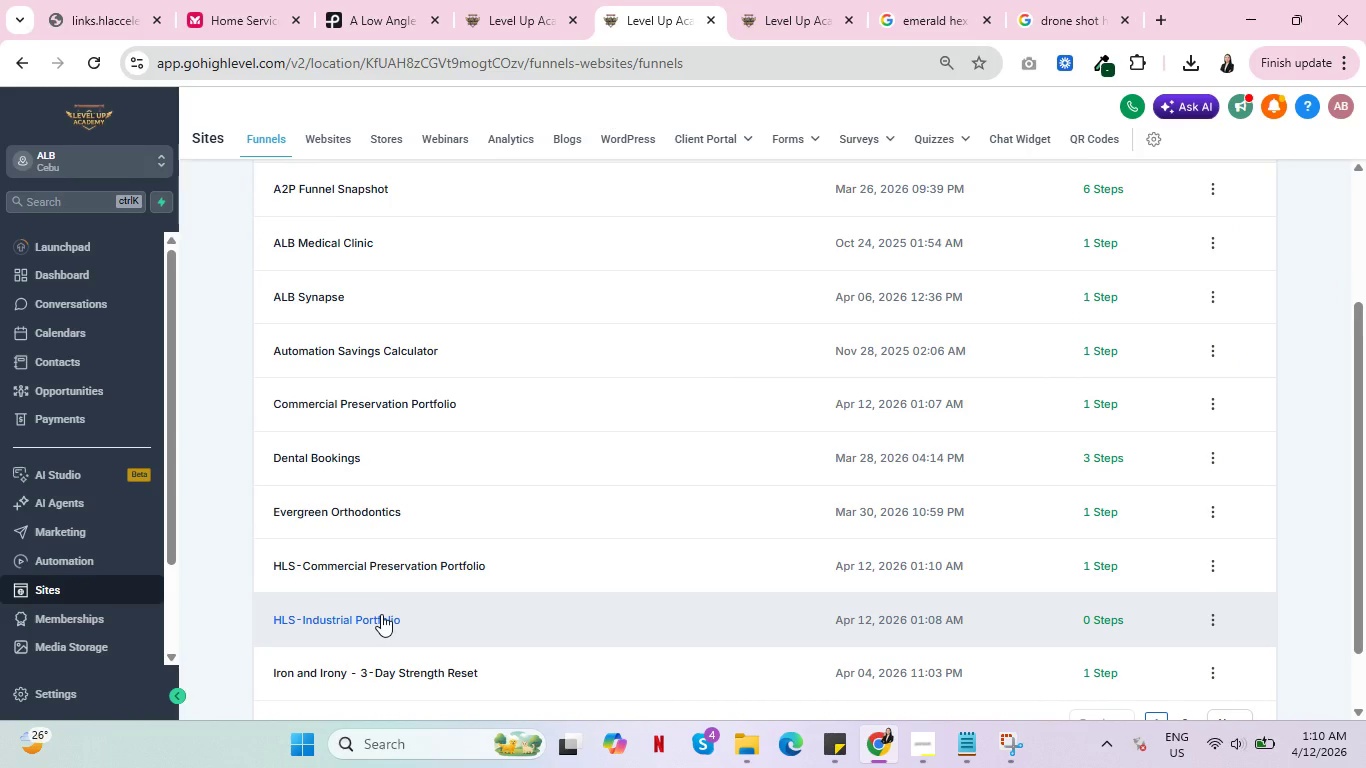 
wait(7.32)
 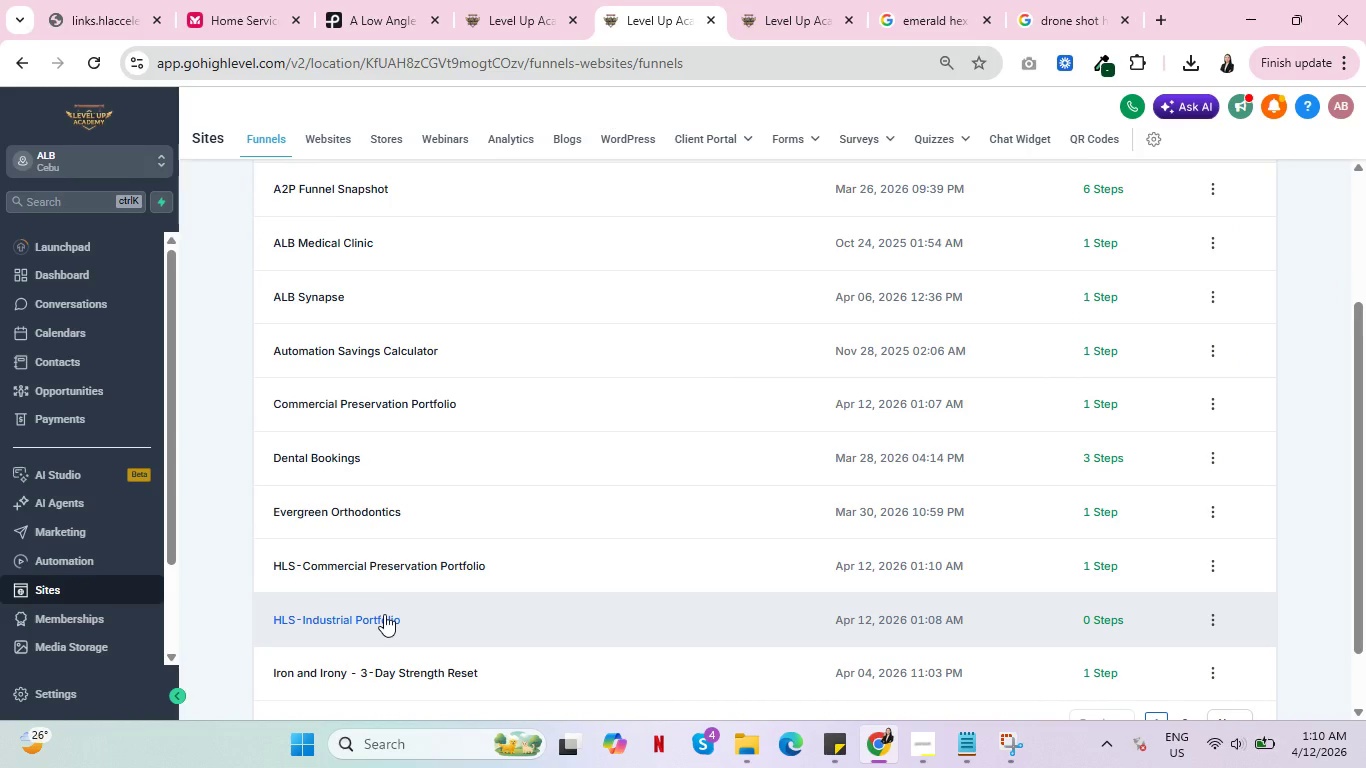 
left_click([381, 614])
 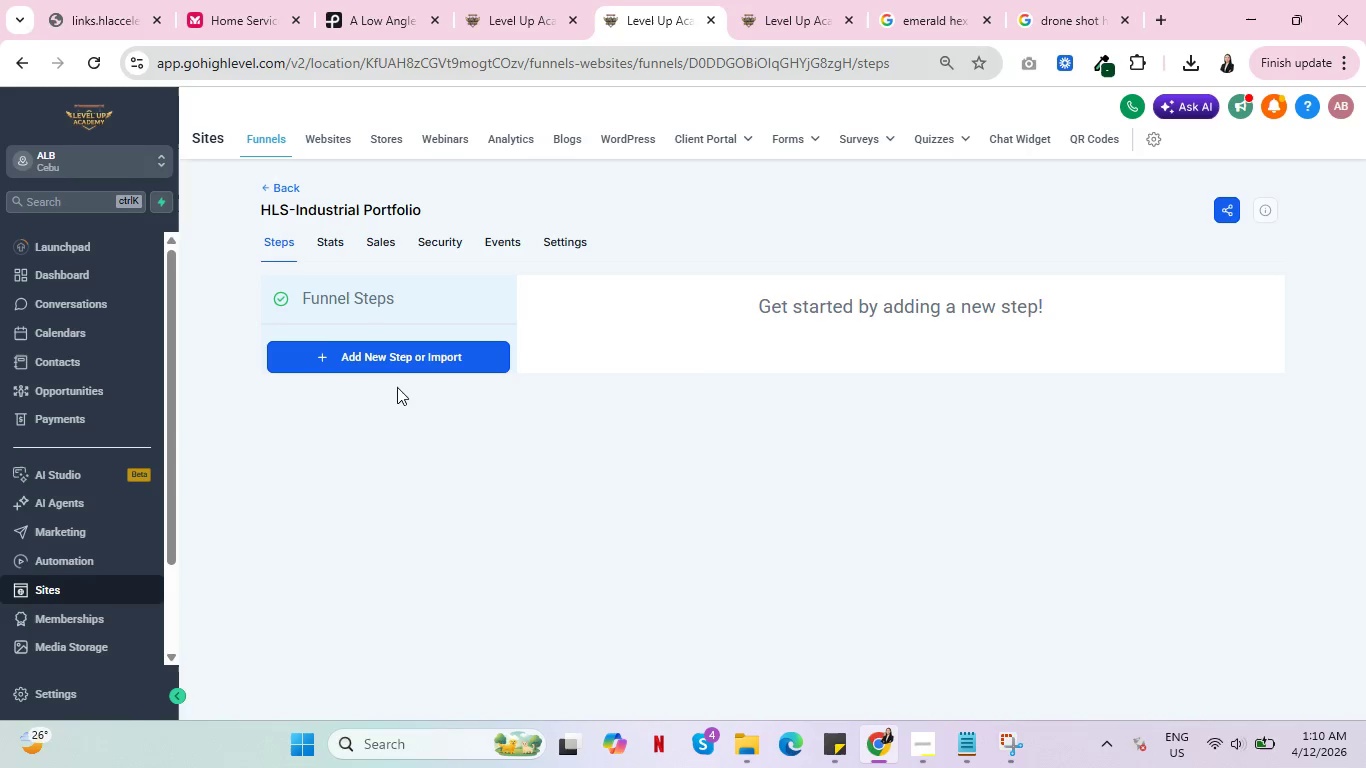 
left_click([403, 352])
 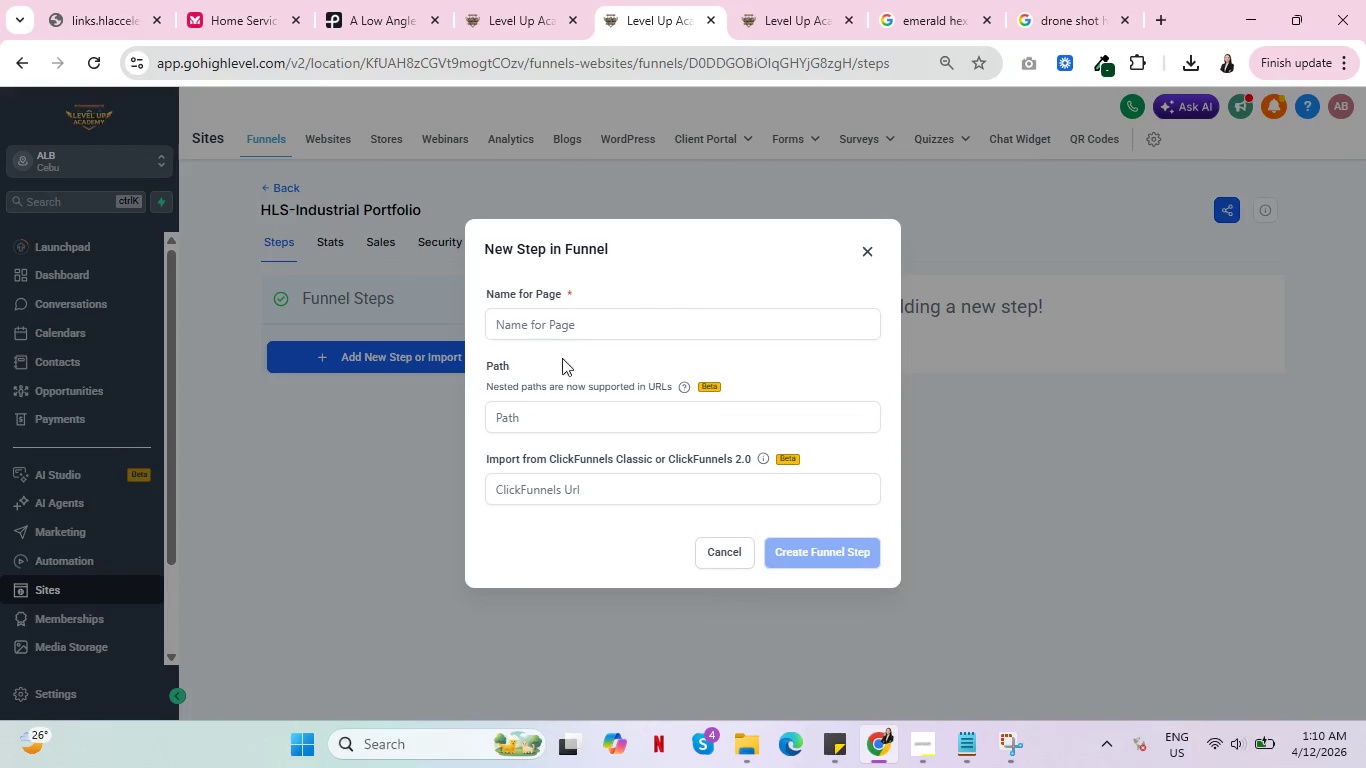 
left_click([585, 328])
 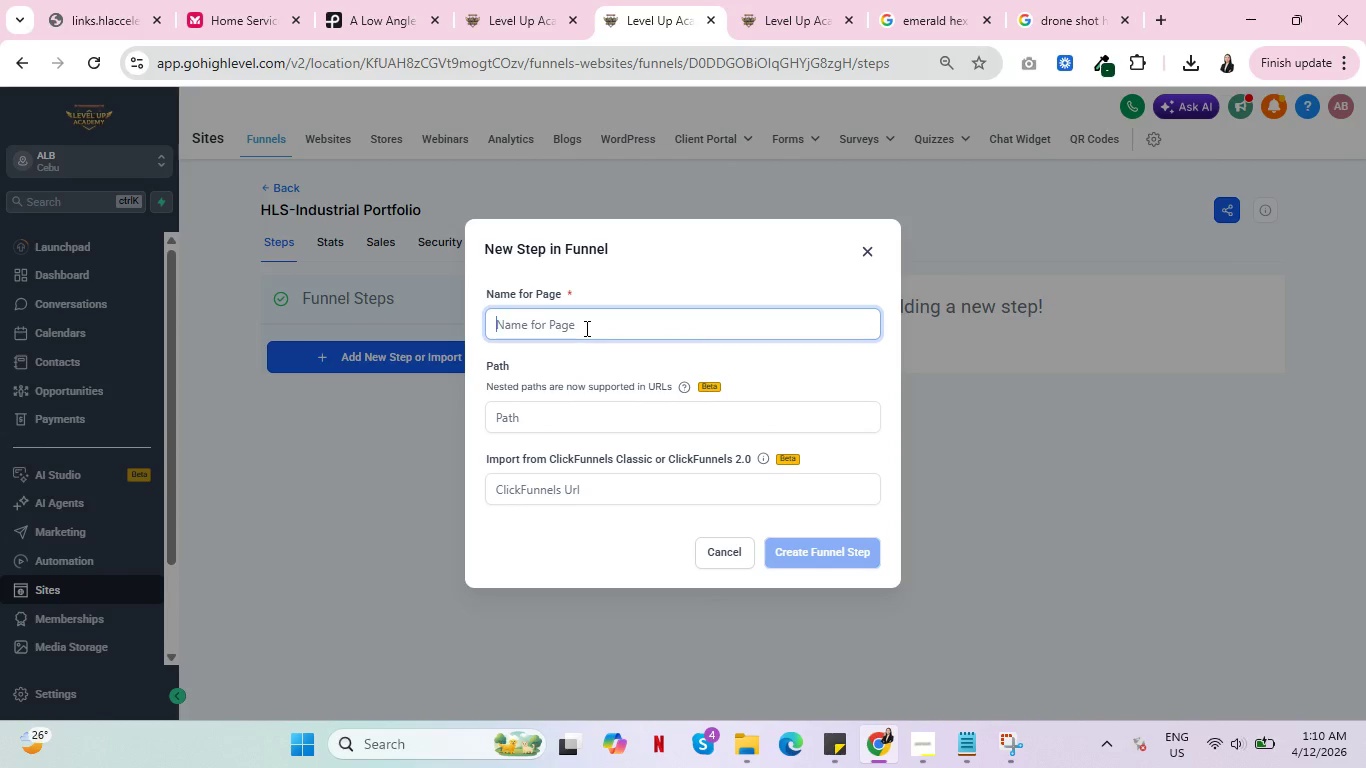 
hold_key(key=PageDown, duration=0.81)
 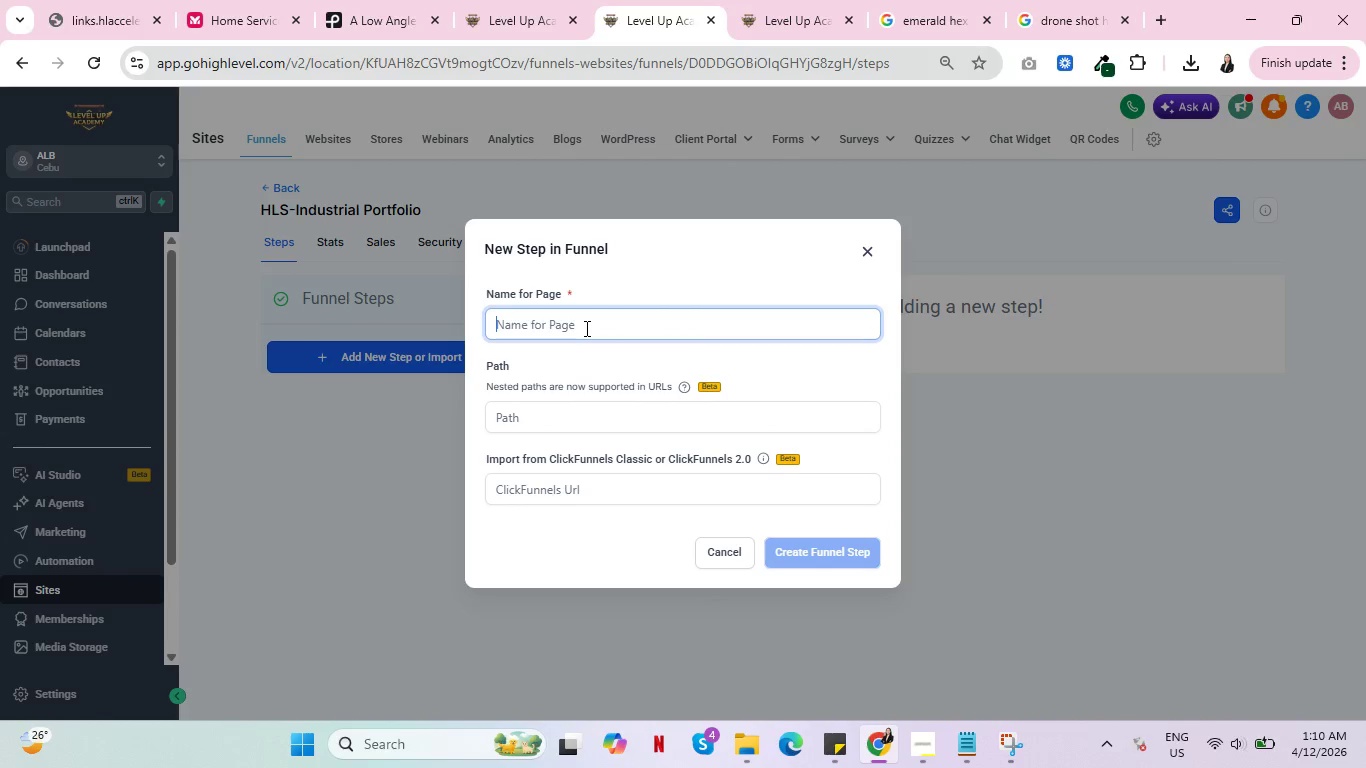 
type(Landing Page)
 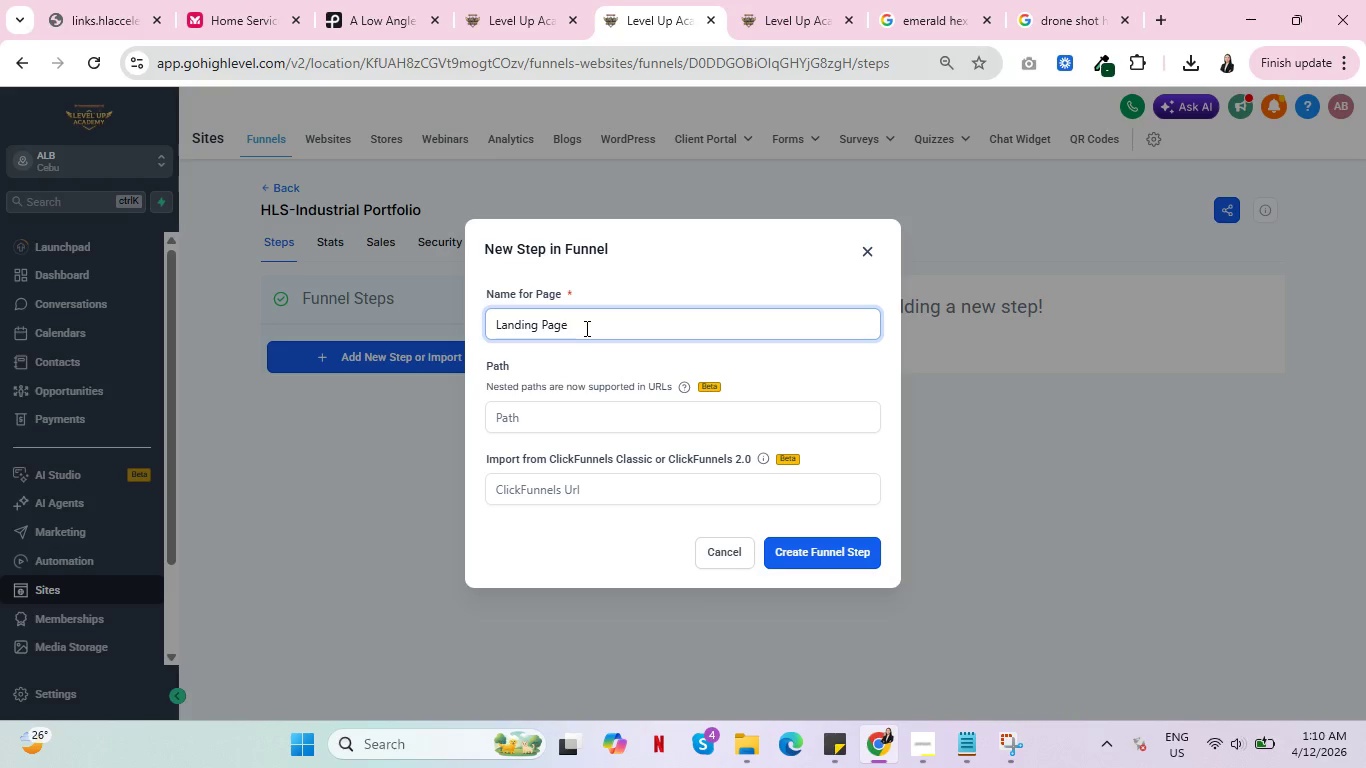 
left_click([794, 552])
 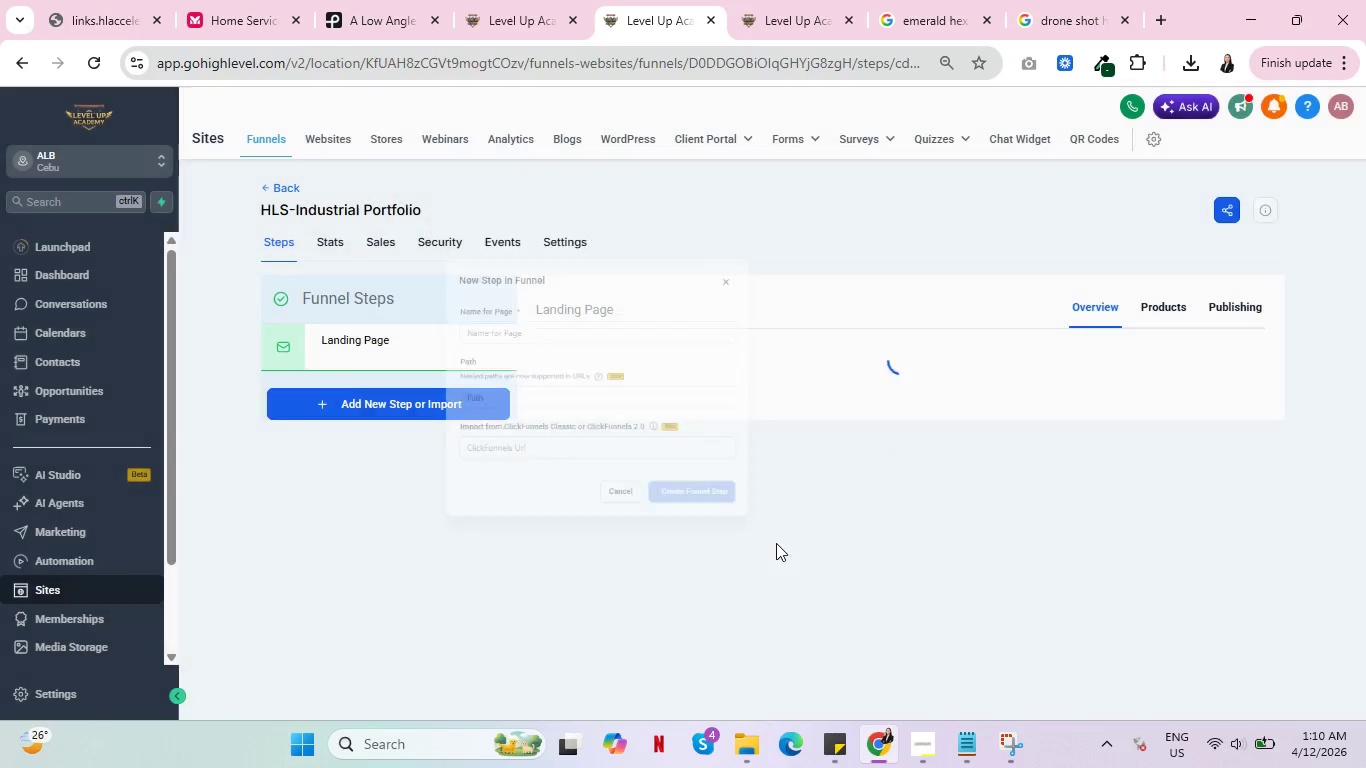 
wait(5.7)
 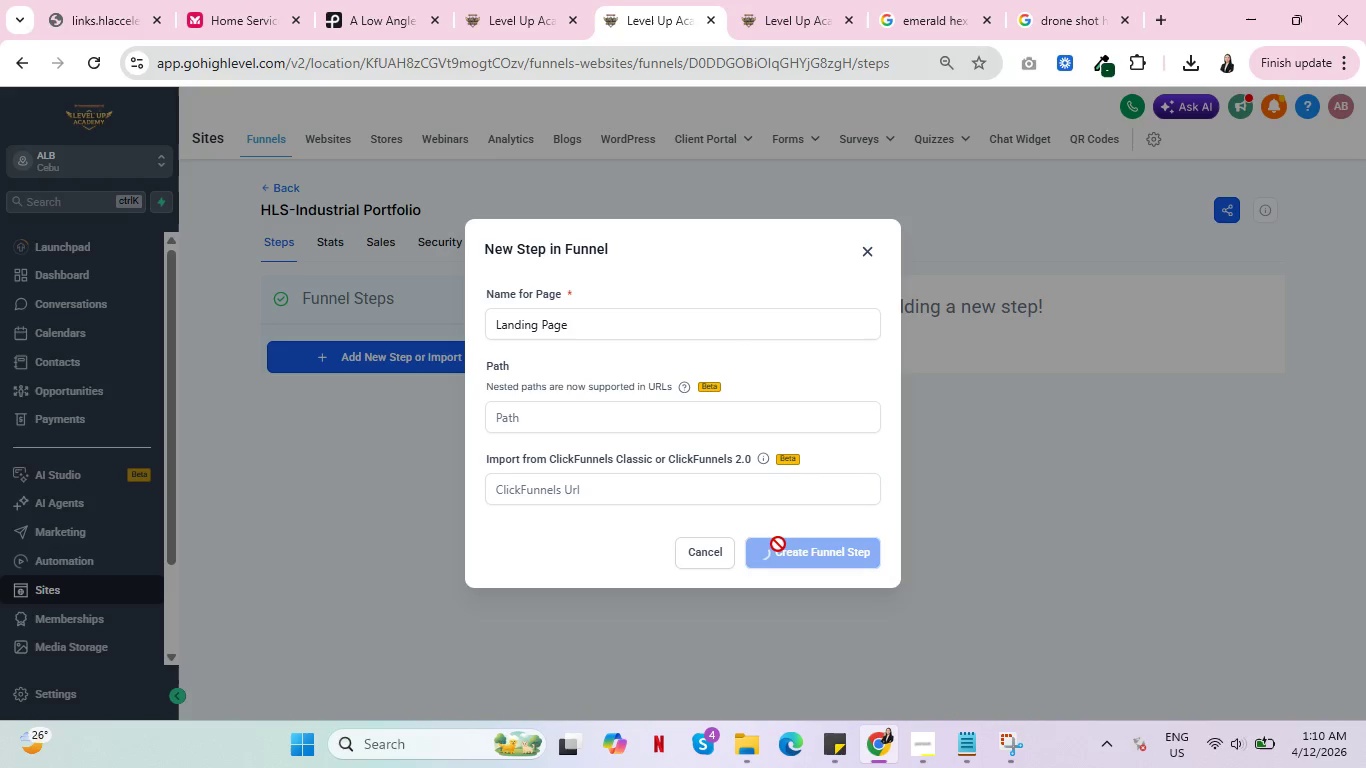 
left_click([546, 618])
 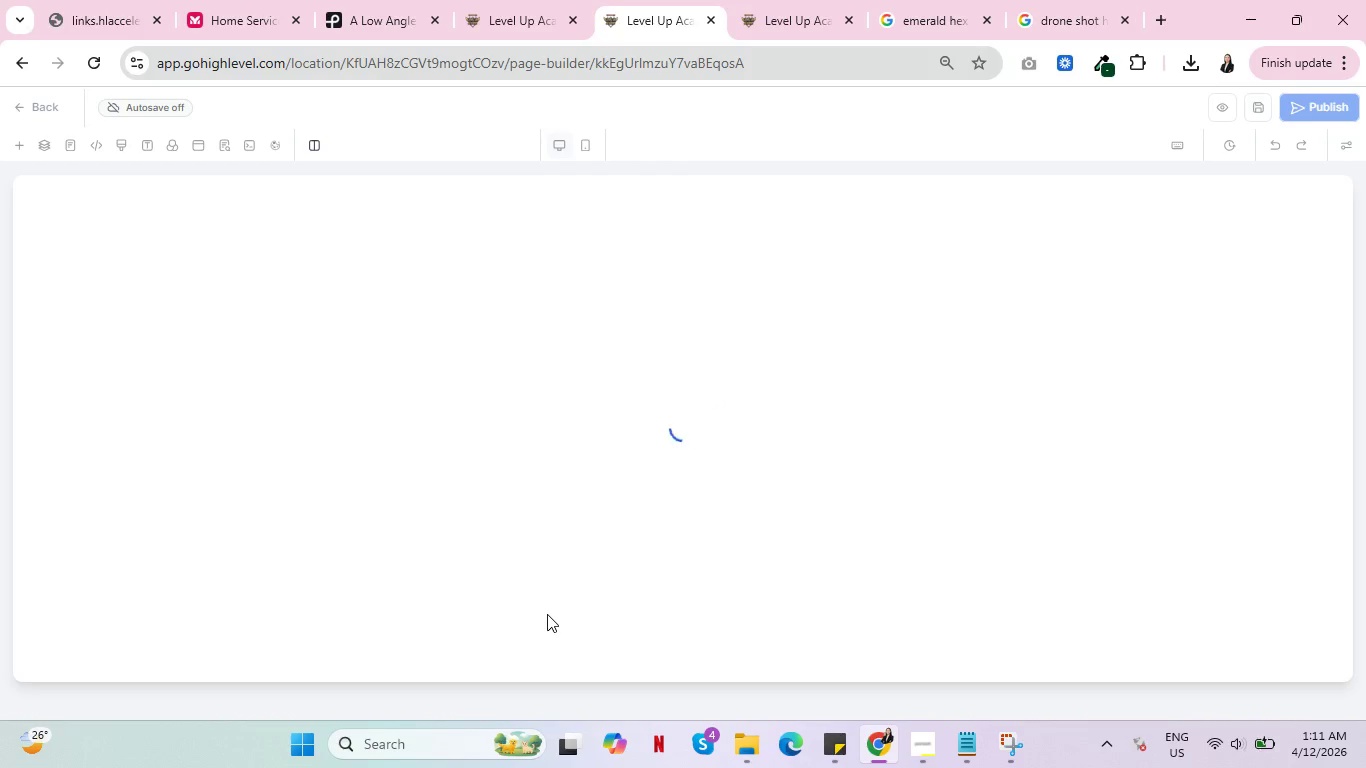 
wait(13.27)
 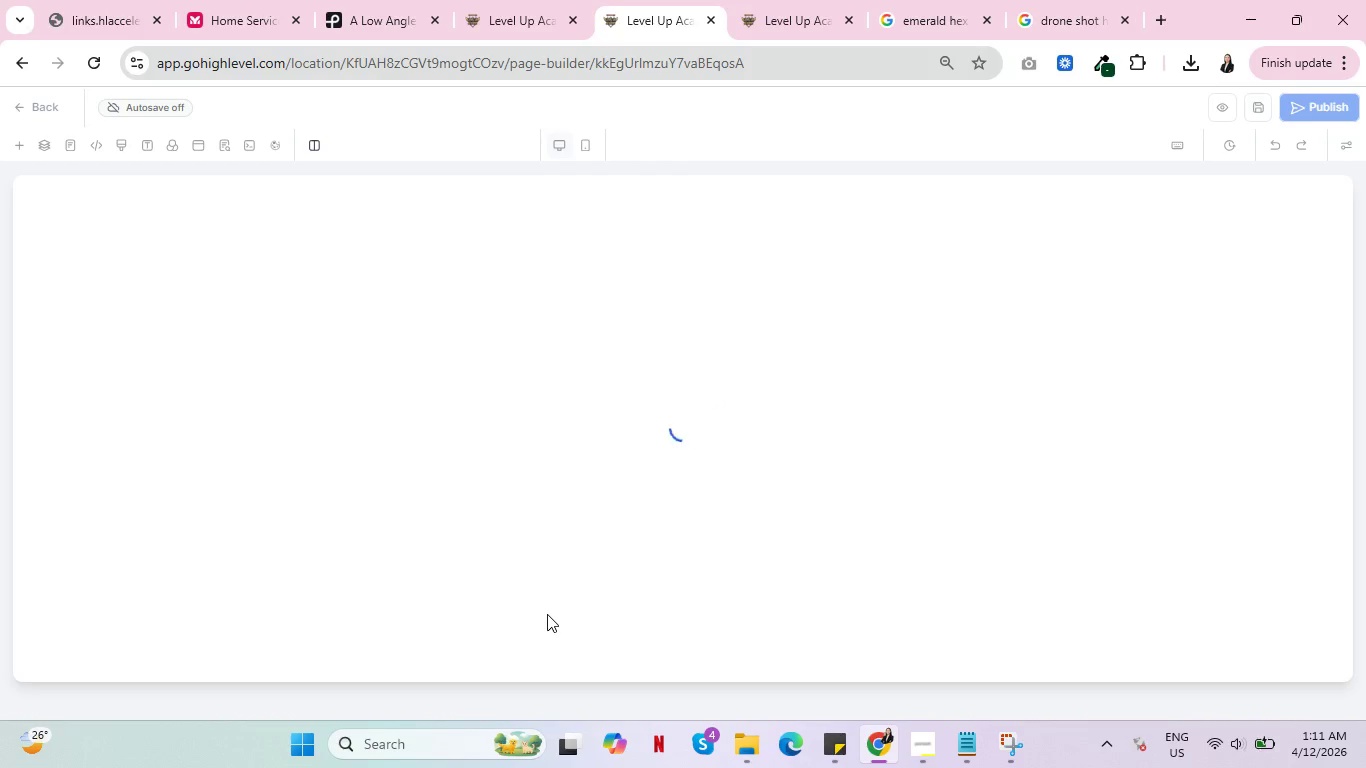 
left_click([266, 225])
 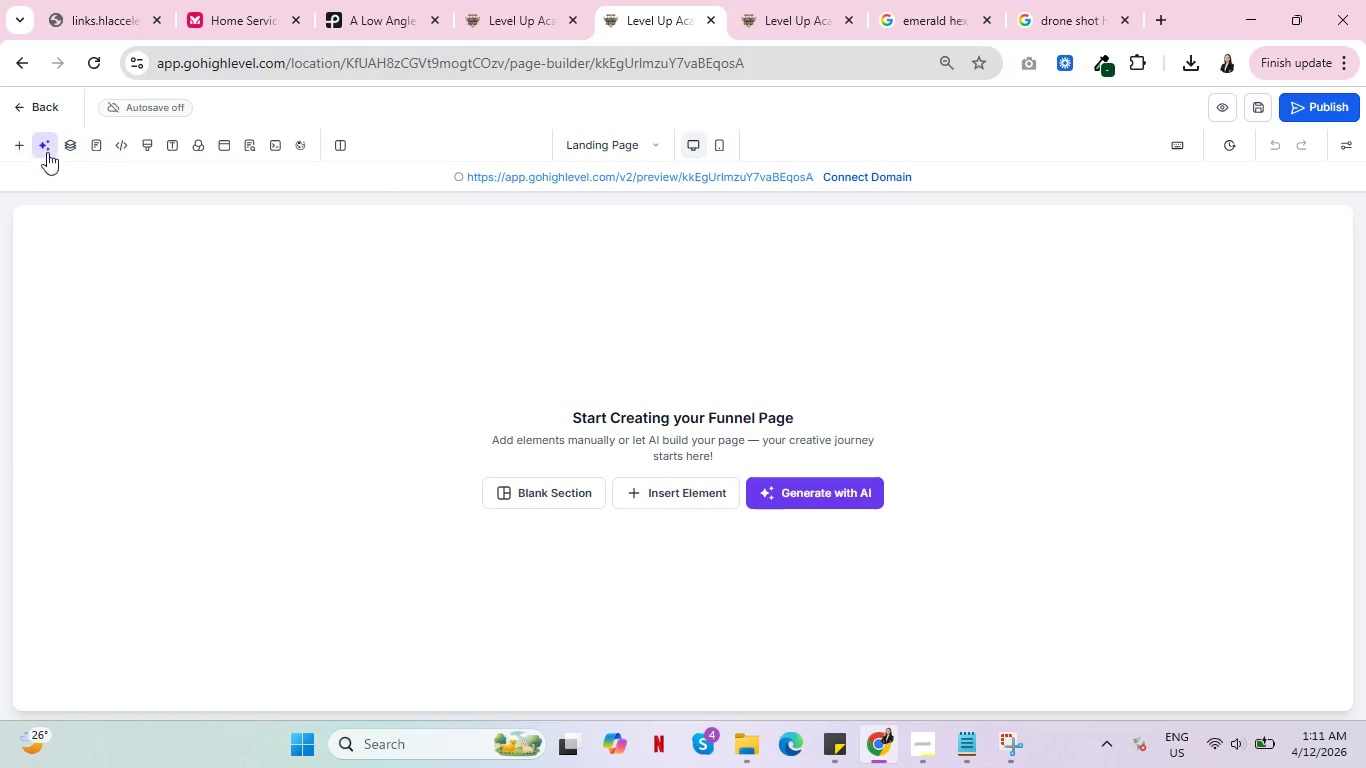 
left_click([19, 145])
 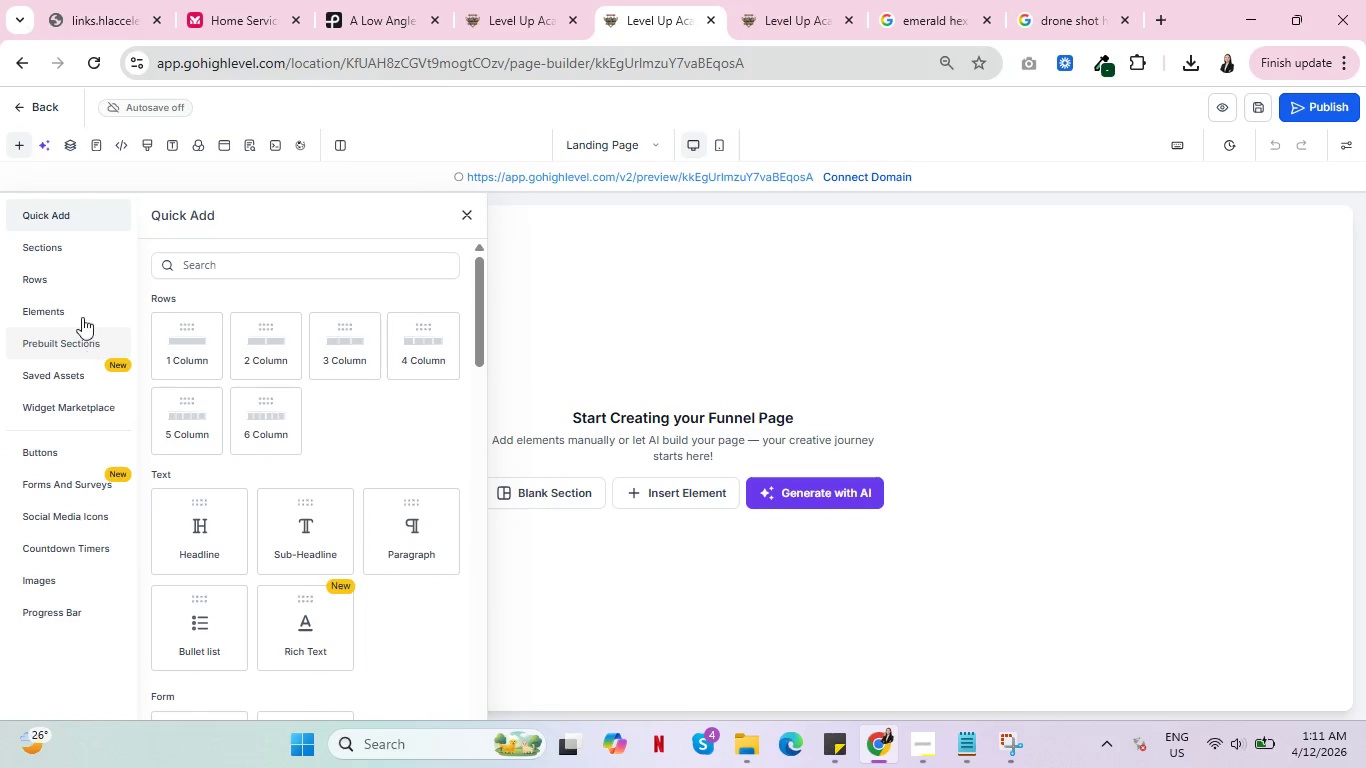 
left_click([54, 246])
 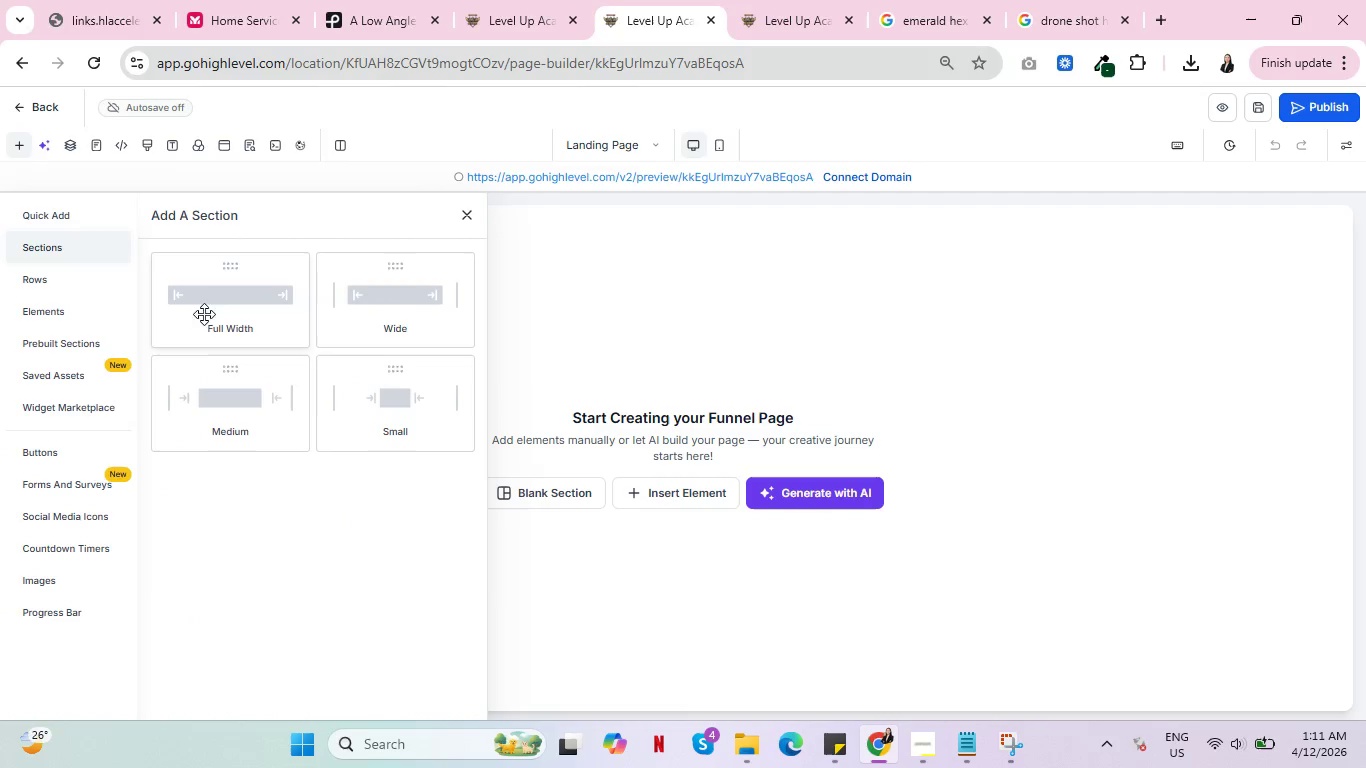 
left_click_drag(start_coordinate=[214, 304], to_coordinate=[718, 304])
 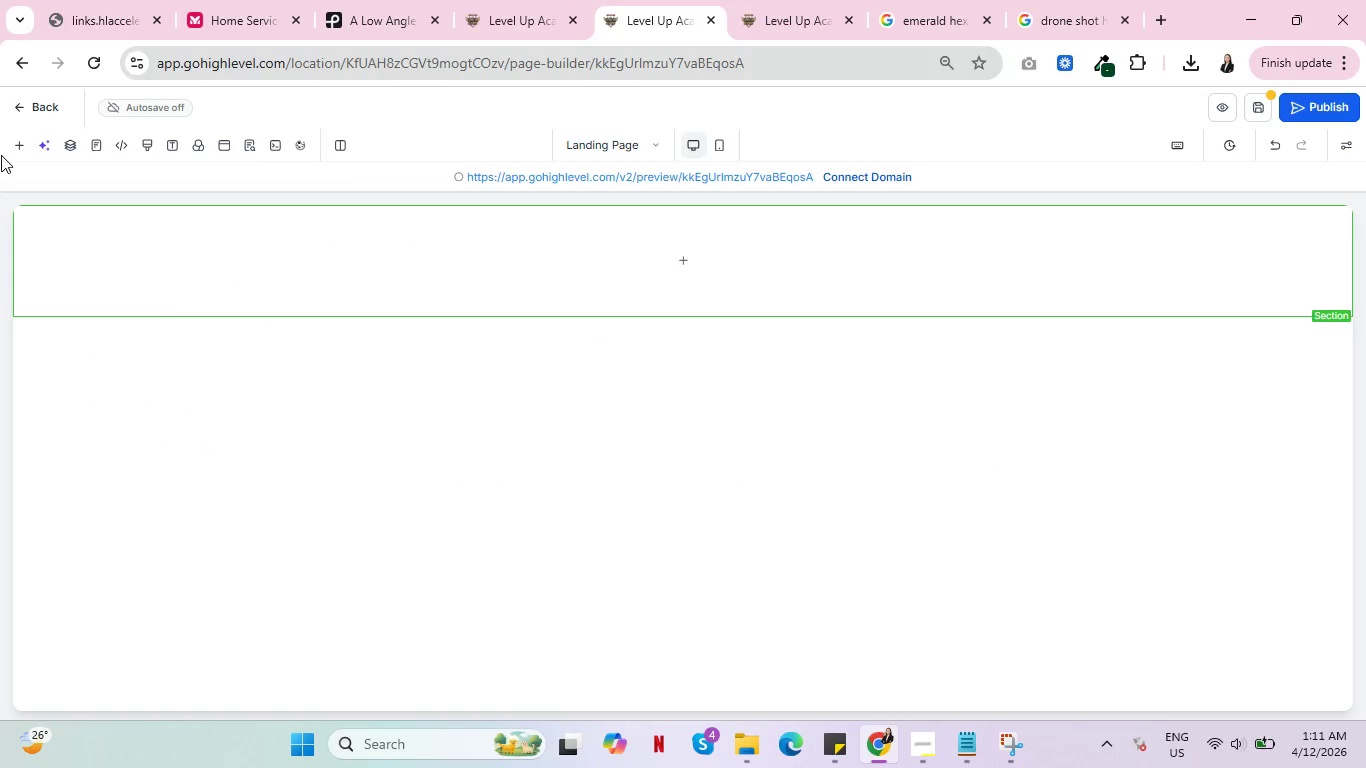 
left_click([26, 144])
 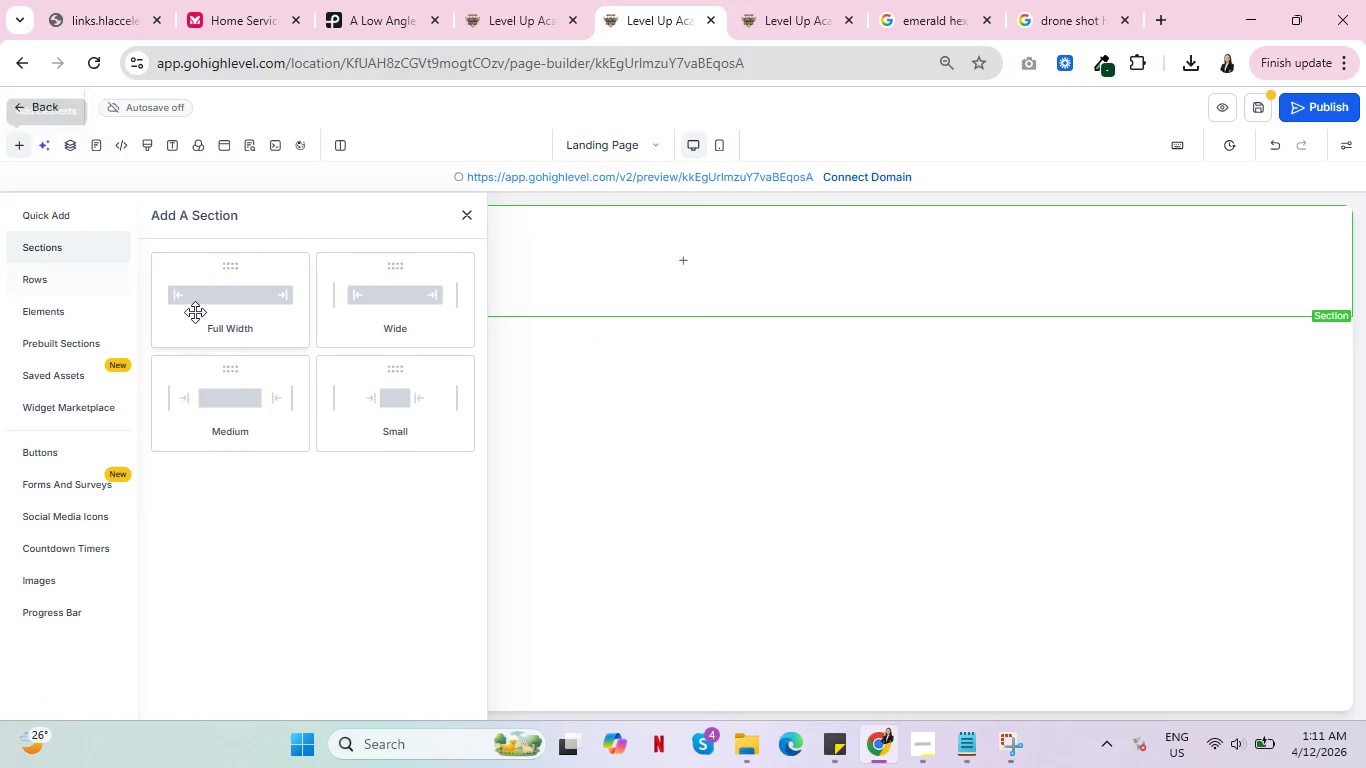 
left_click_drag(start_coordinate=[222, 304], to_coordinate=[606, 409])
 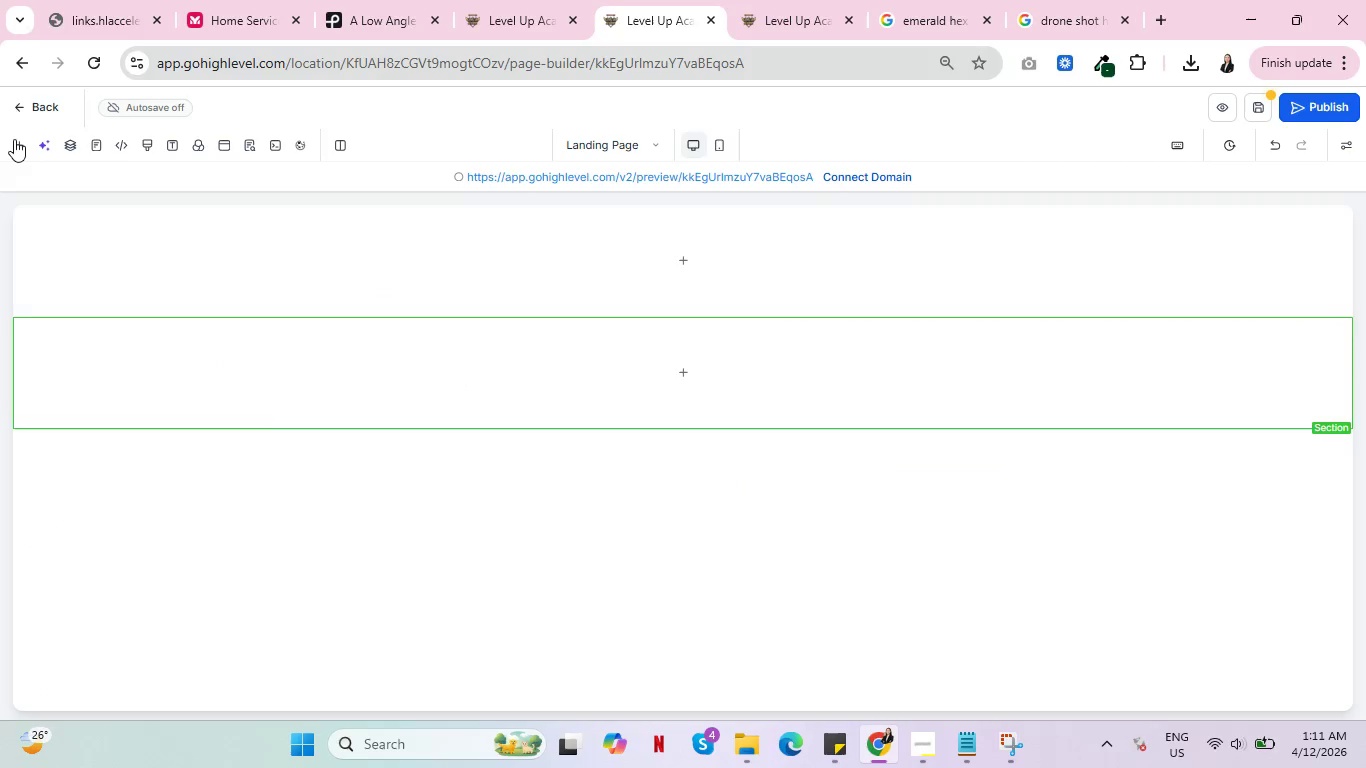 
left_click([19, 139])
 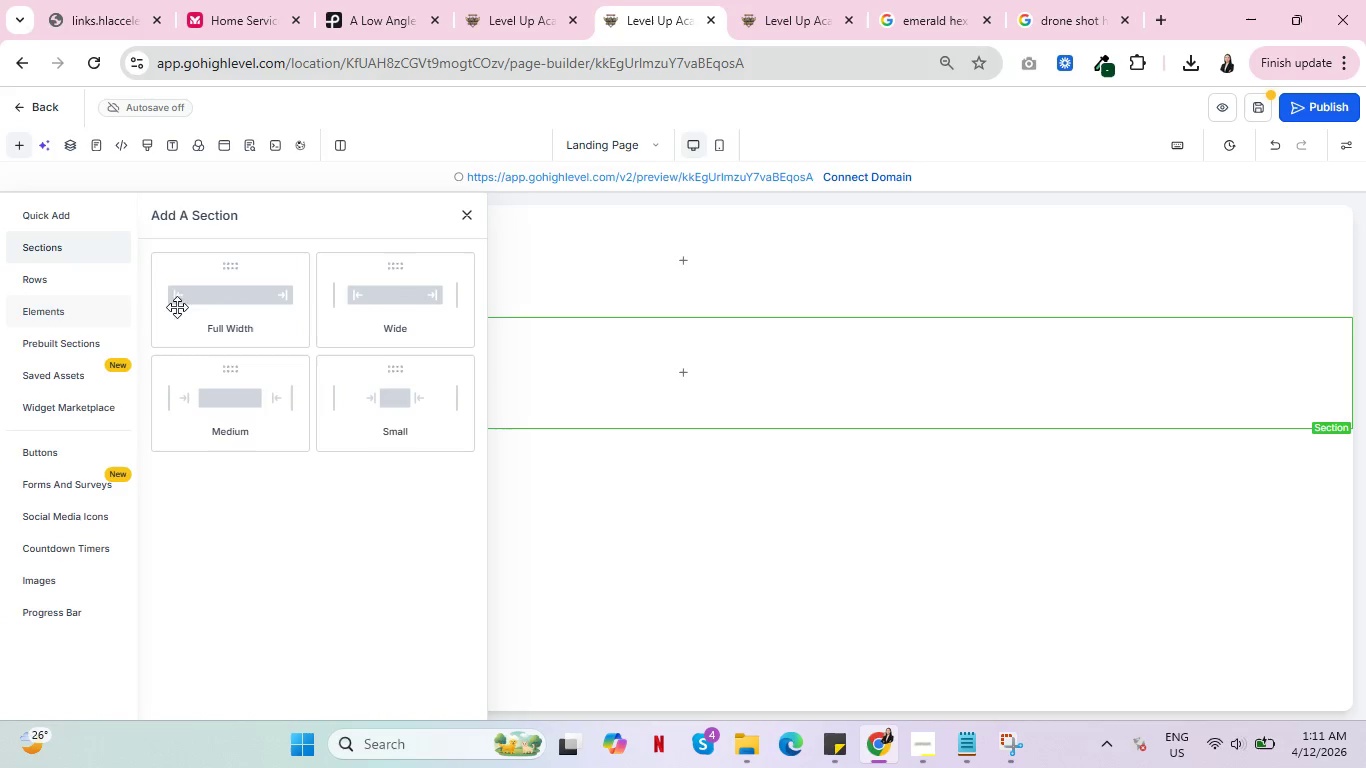 
left_click_drag(start_coordinate=[198, 303], to_coordinate=[570, 451])
 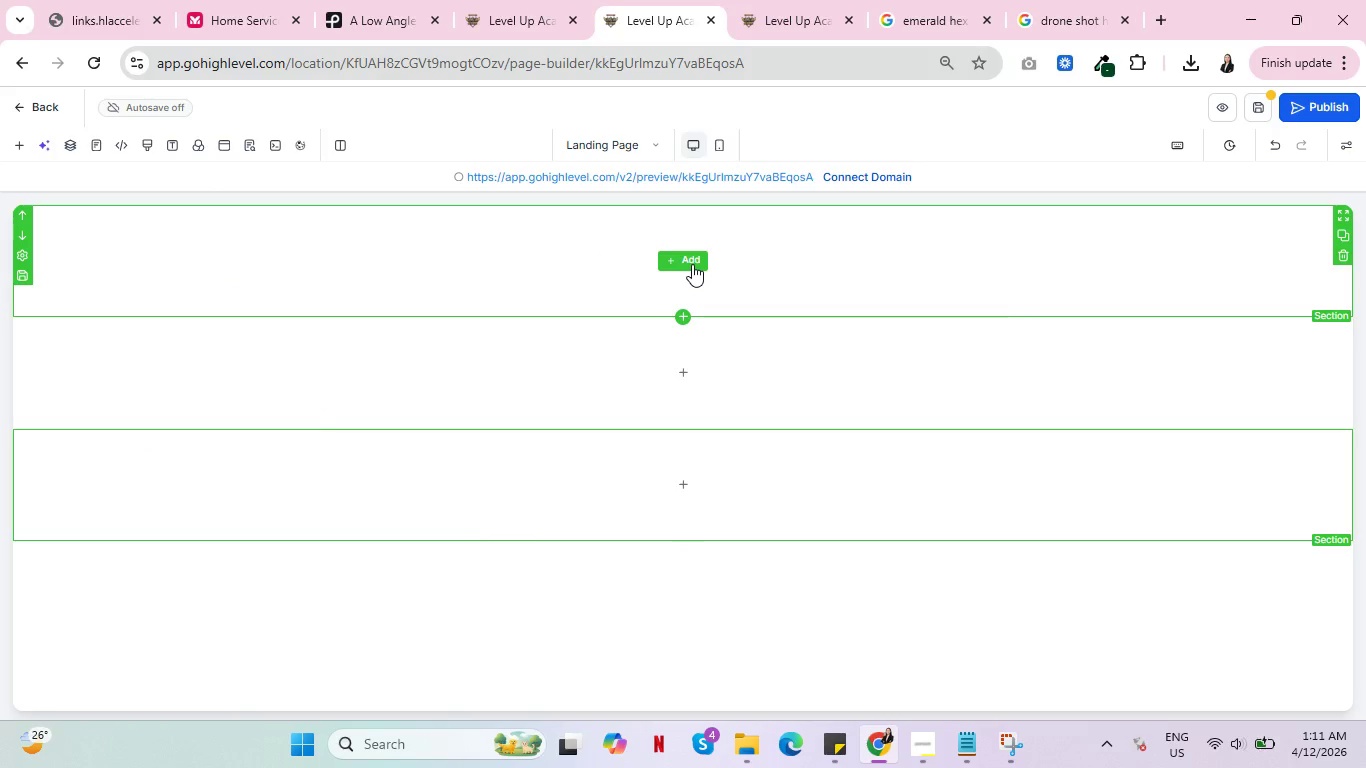 
left_click([688, 258])
 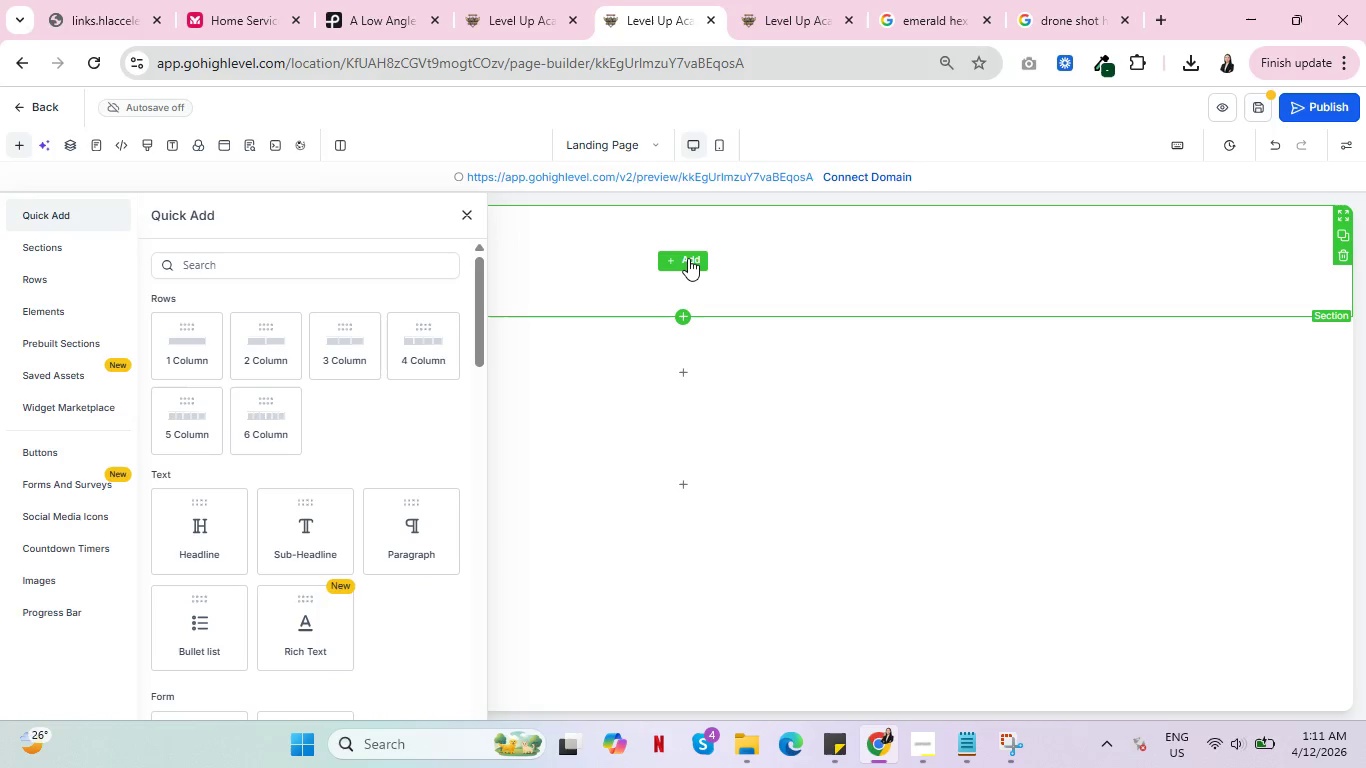 
wait(34.02)
 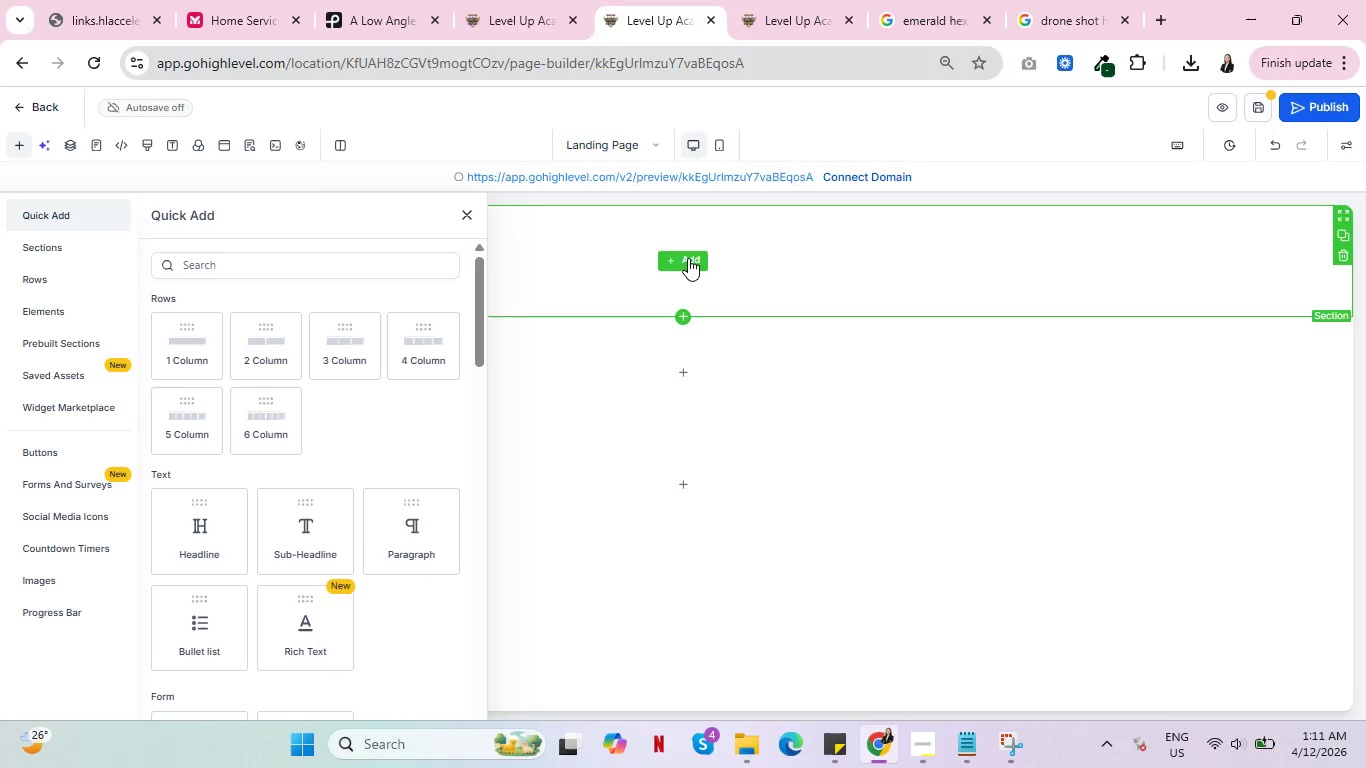 
left_click([397, 546])
 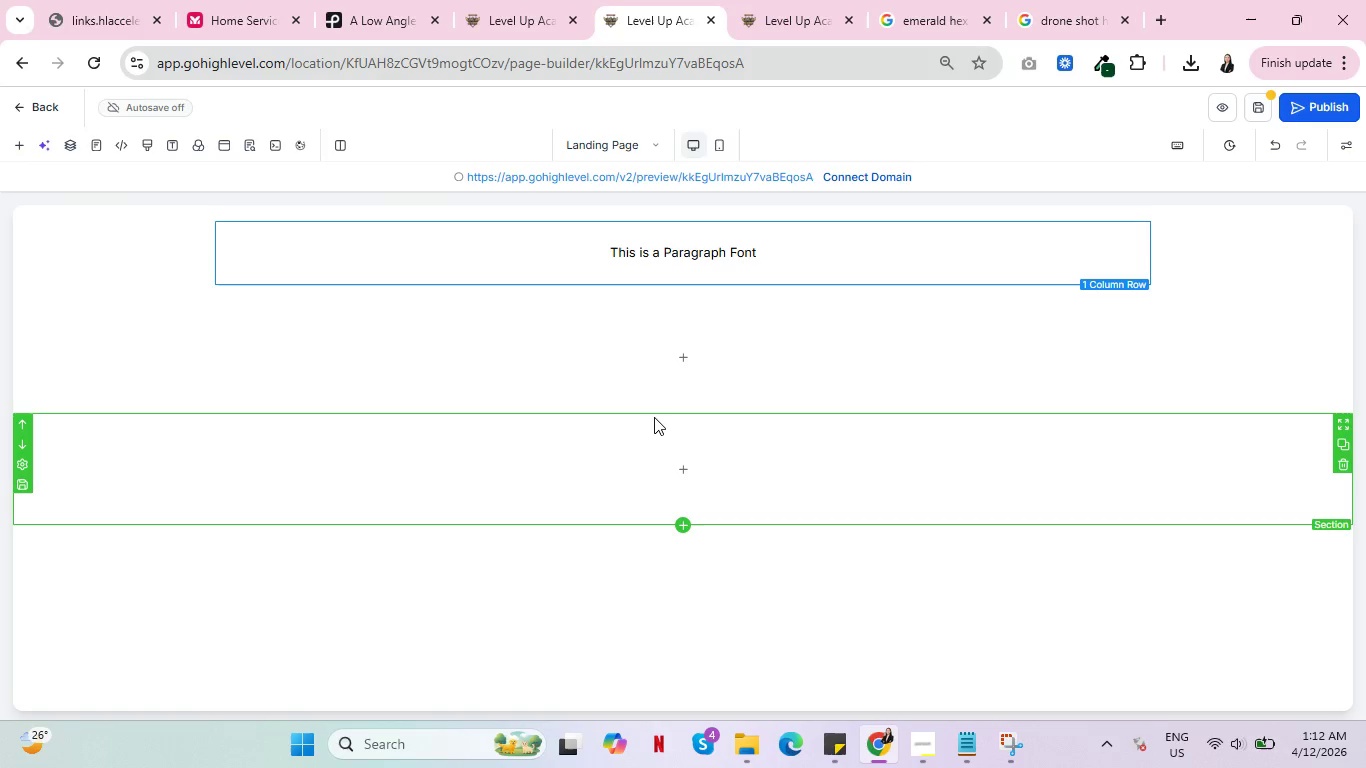 
wait(57.83)
 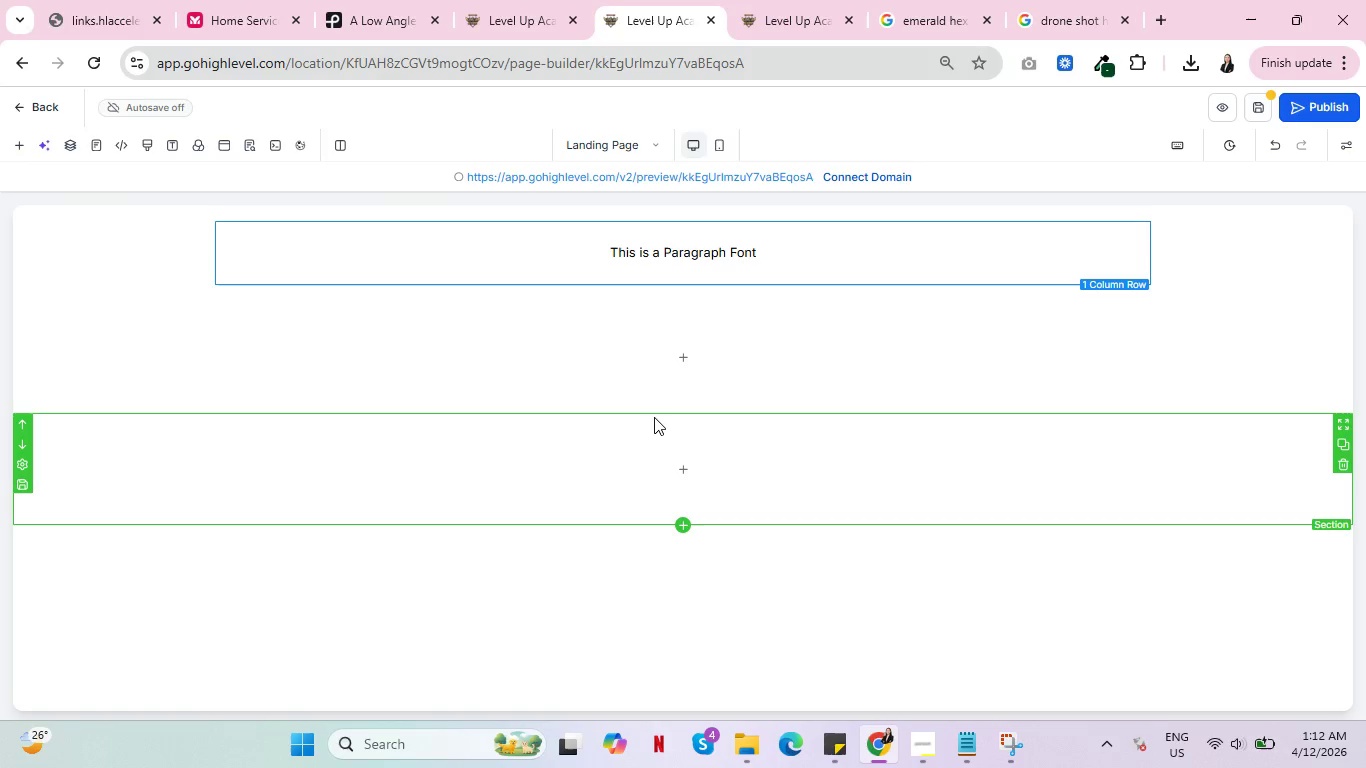 
left_click([696, 347])
 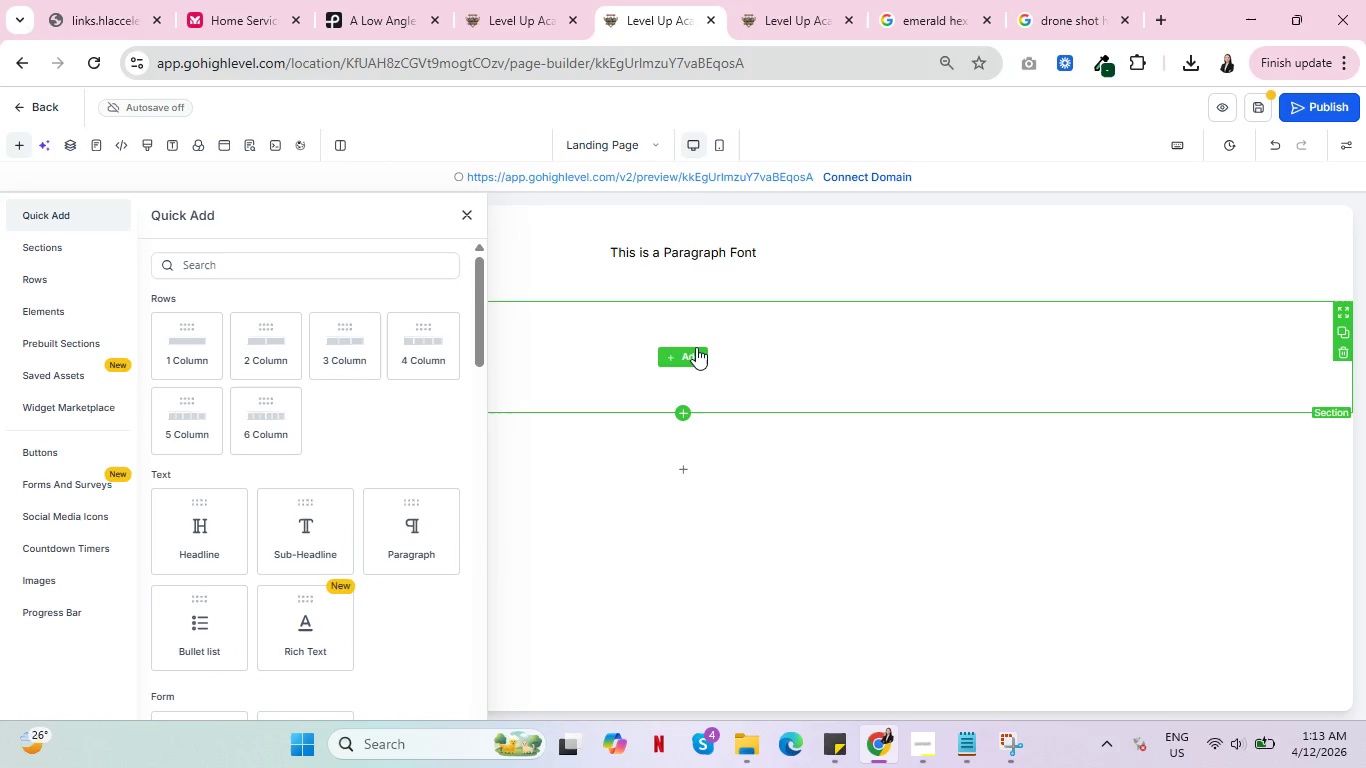 
wait(9.95)
 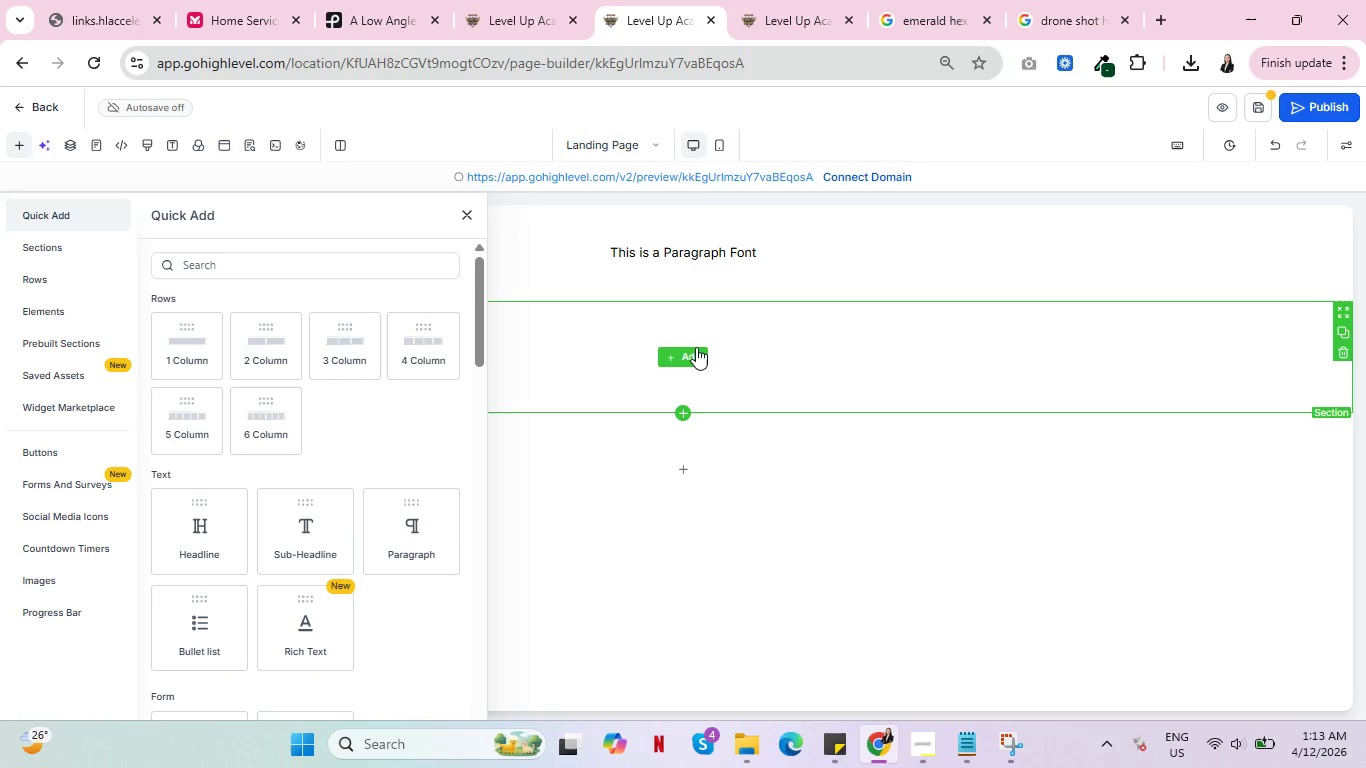 
left_click([461, 212])
 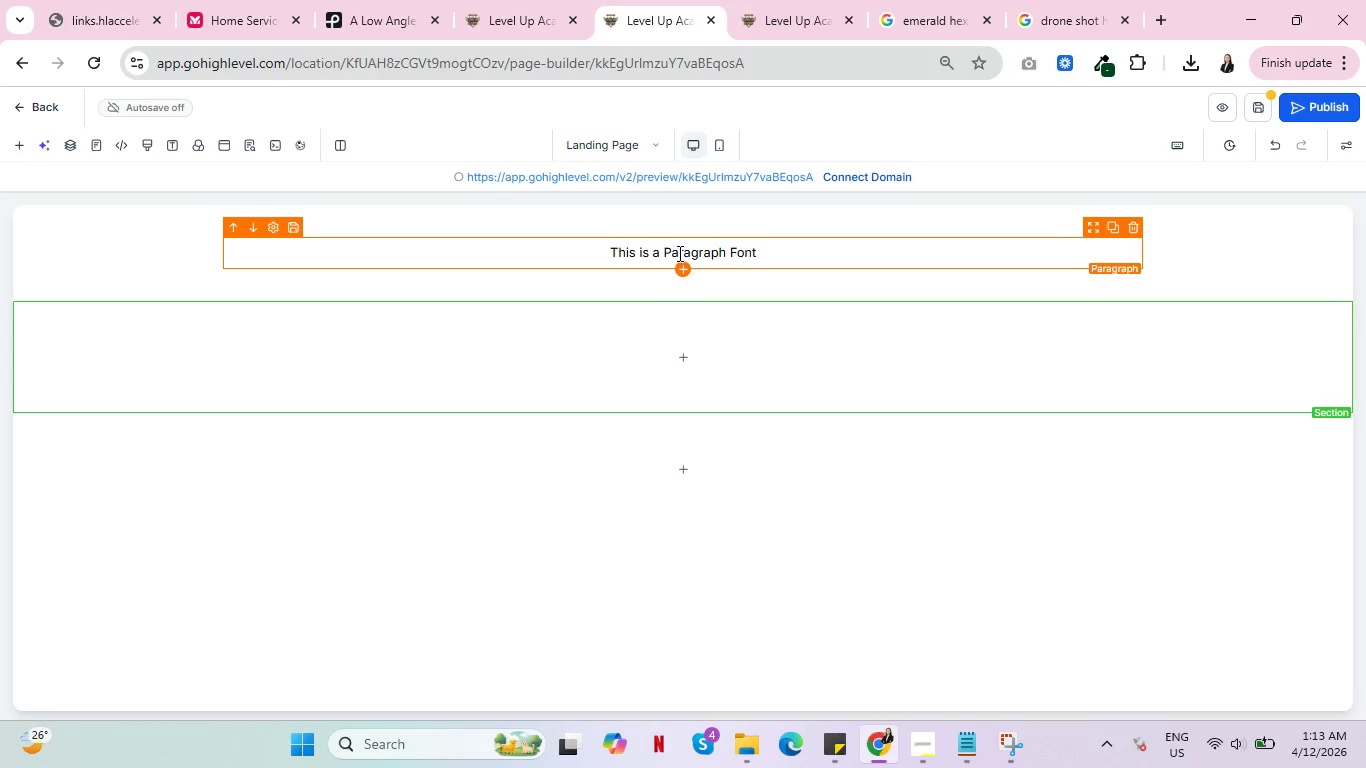 
left_click([680, 268])
 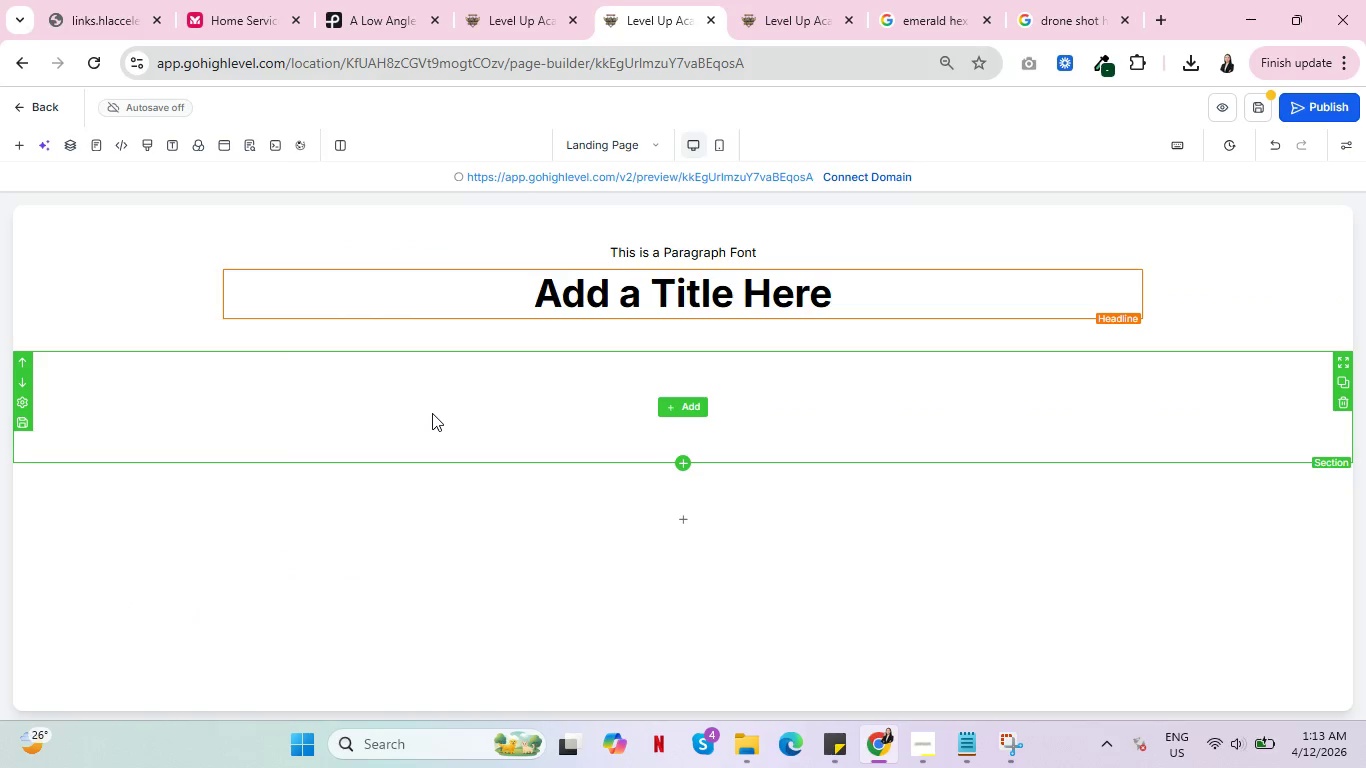 
wait(6.48)
 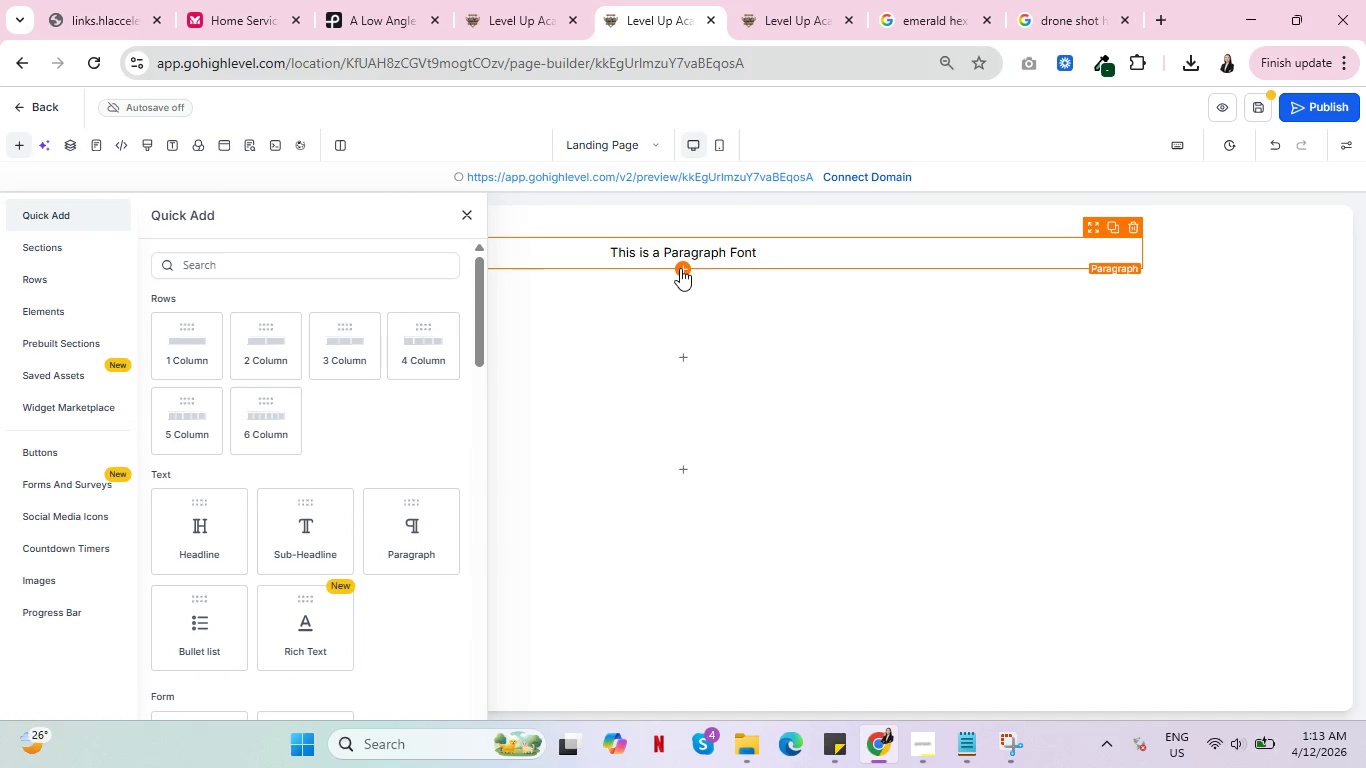 
left_click([679, 314])
 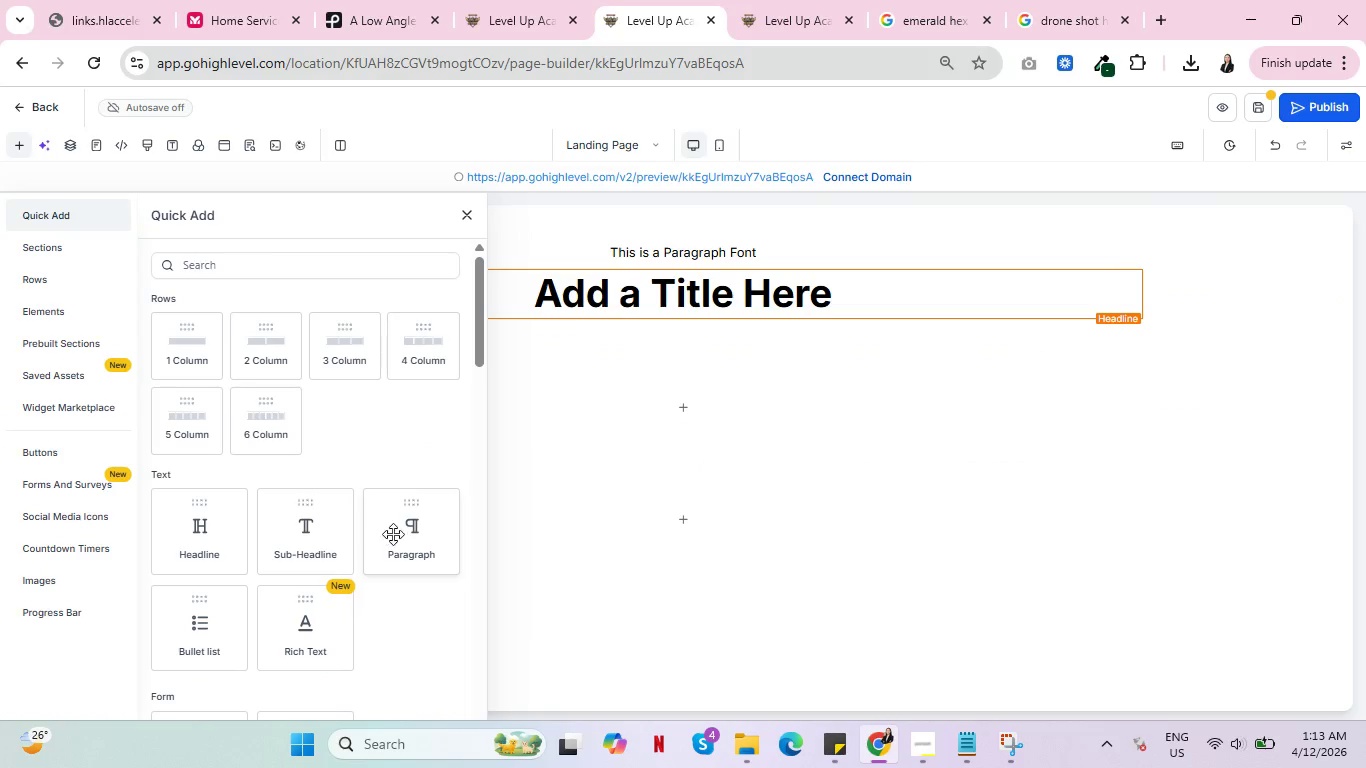 
left_click([401, 532])
 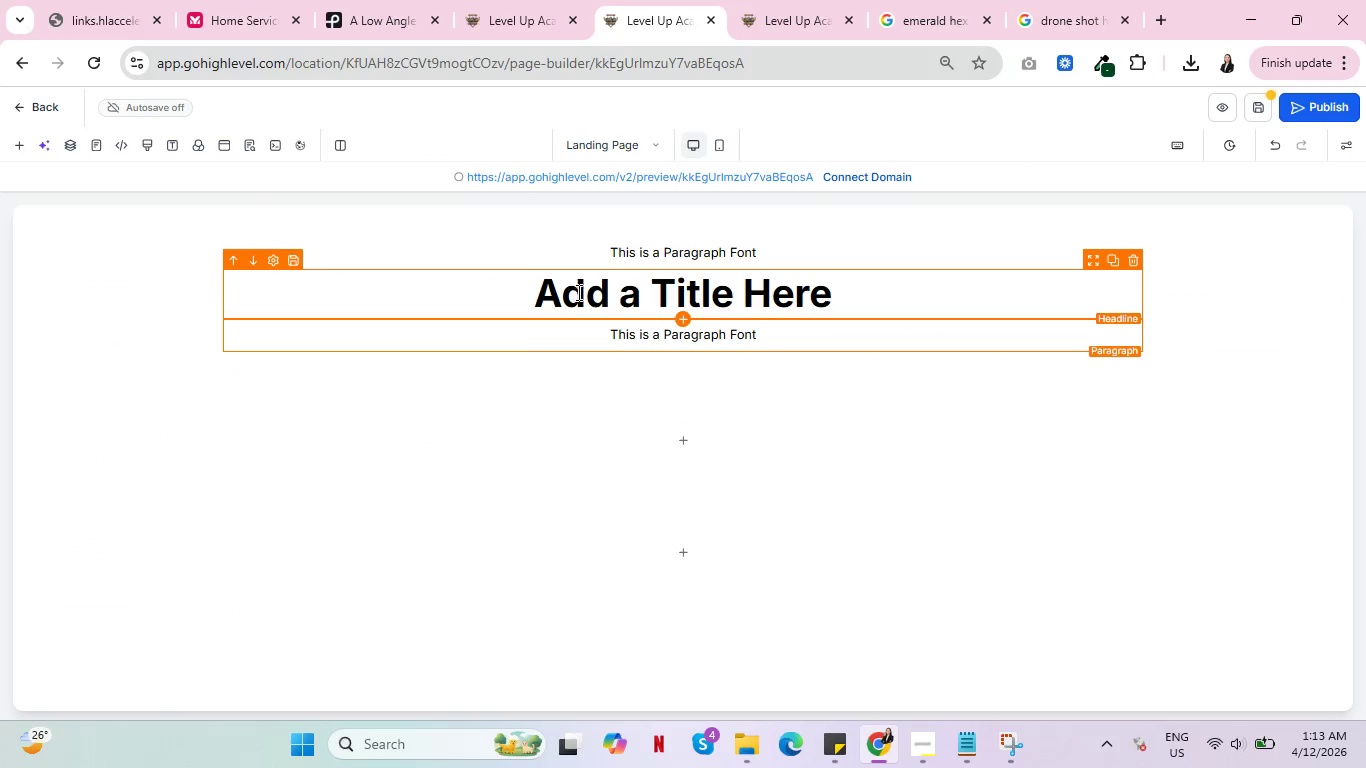 
double_click([580, 289])
 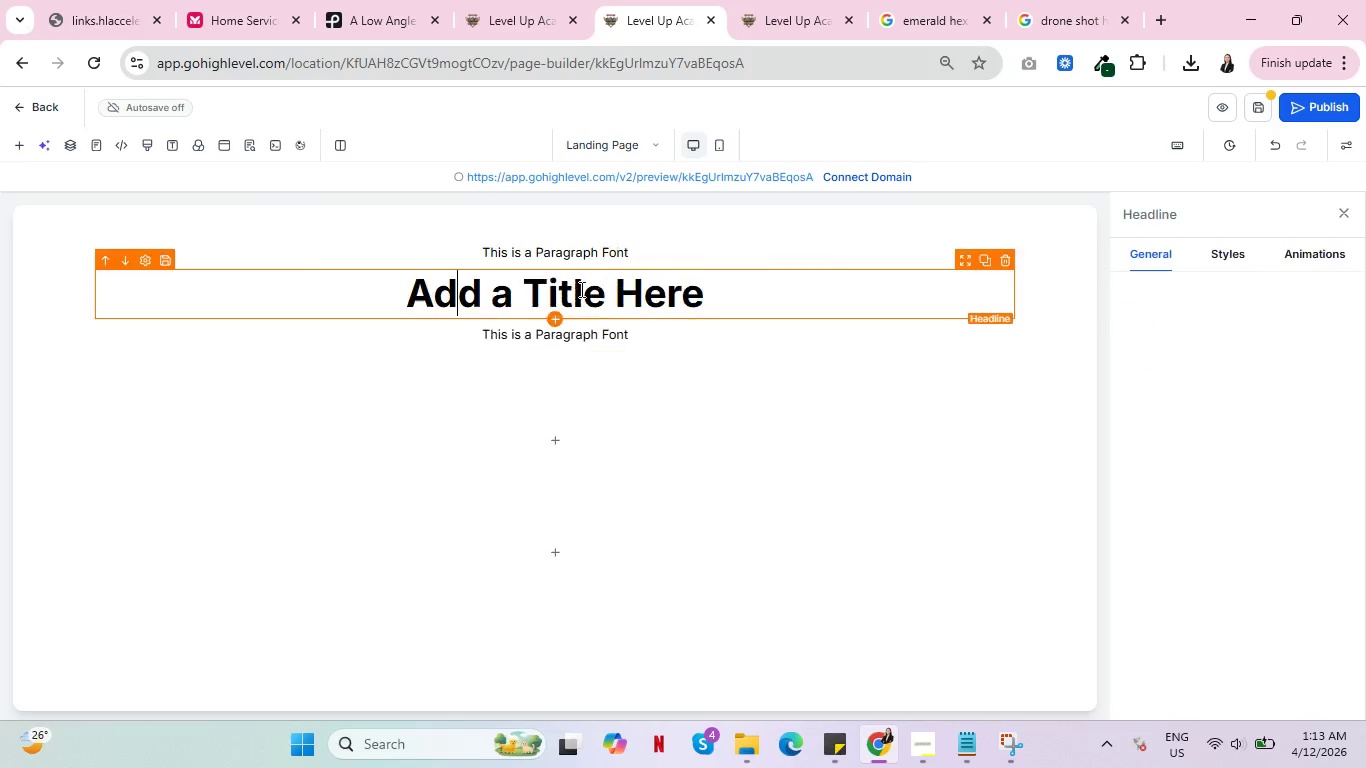 
triple_click([580, 289])
 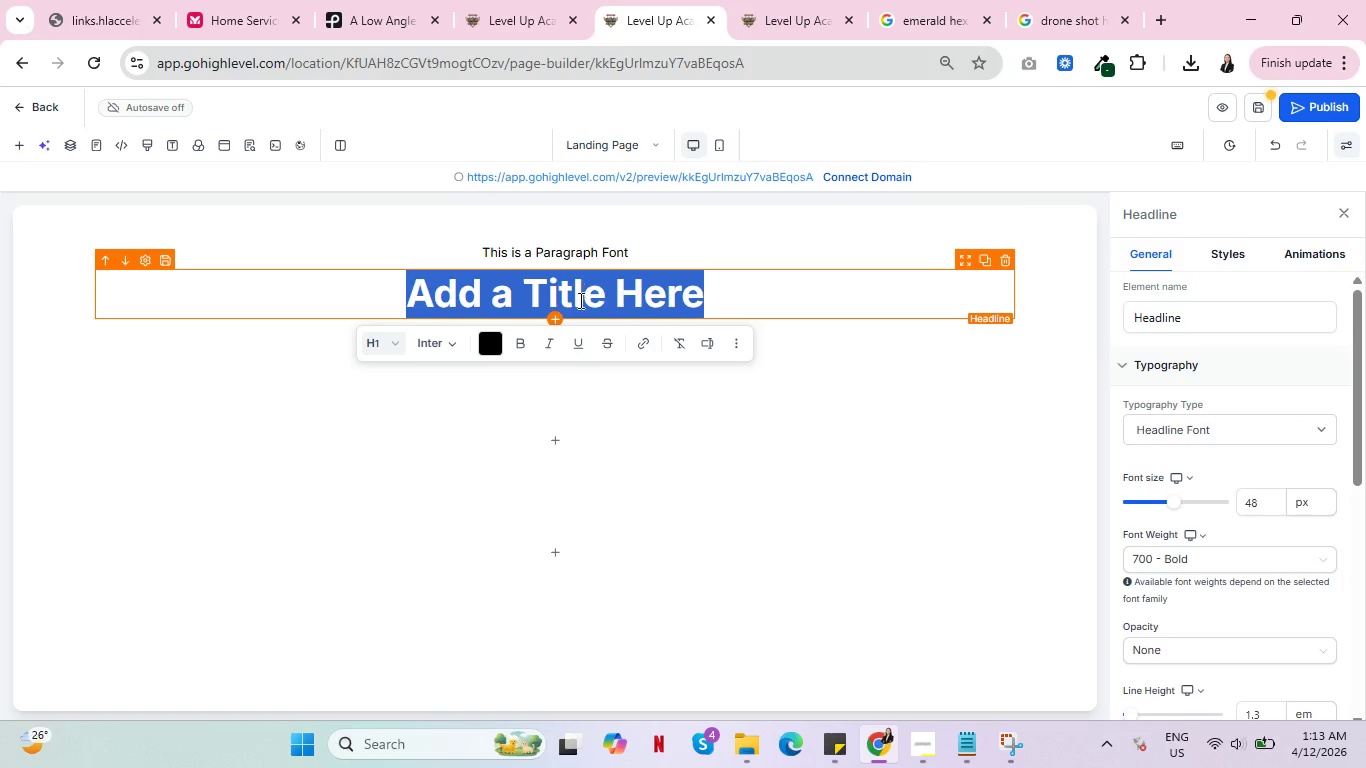 
left_click([822, 293])
 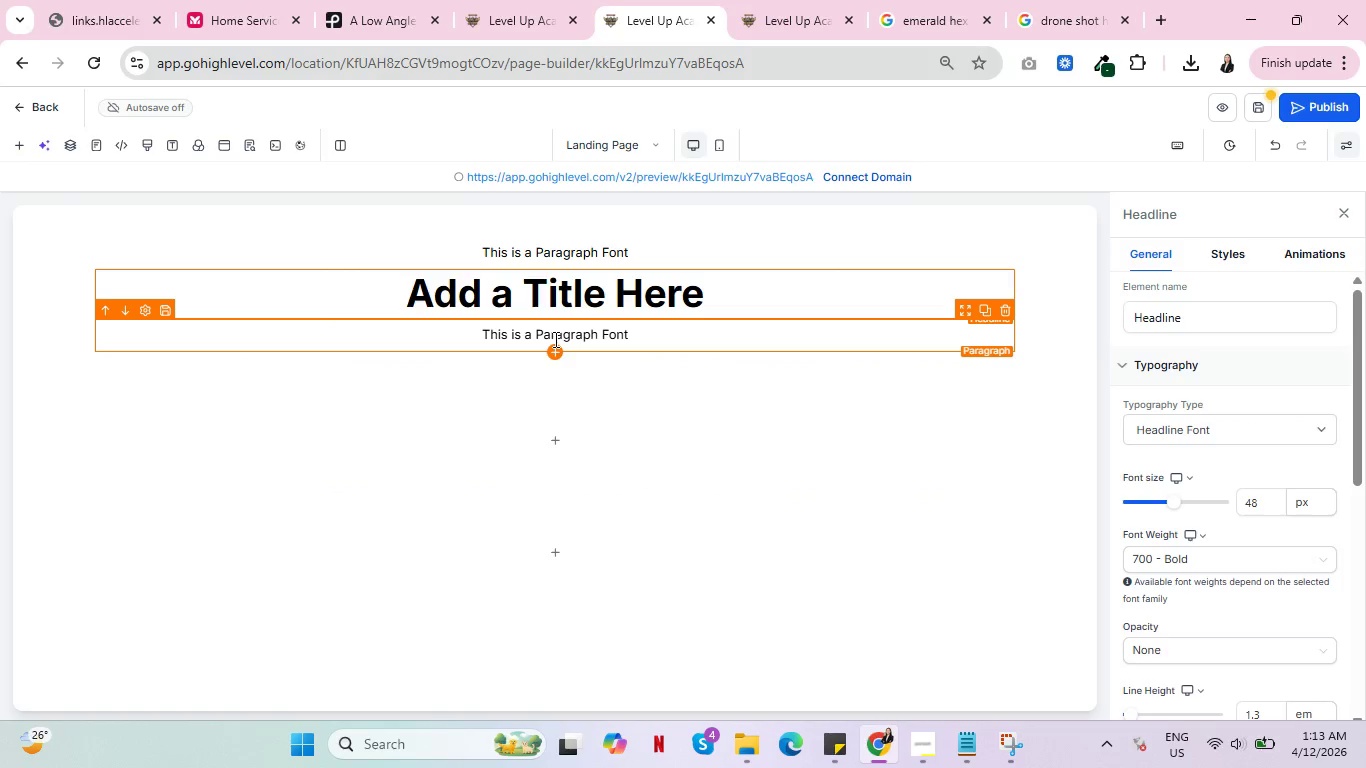 
left_click([554, 351])
 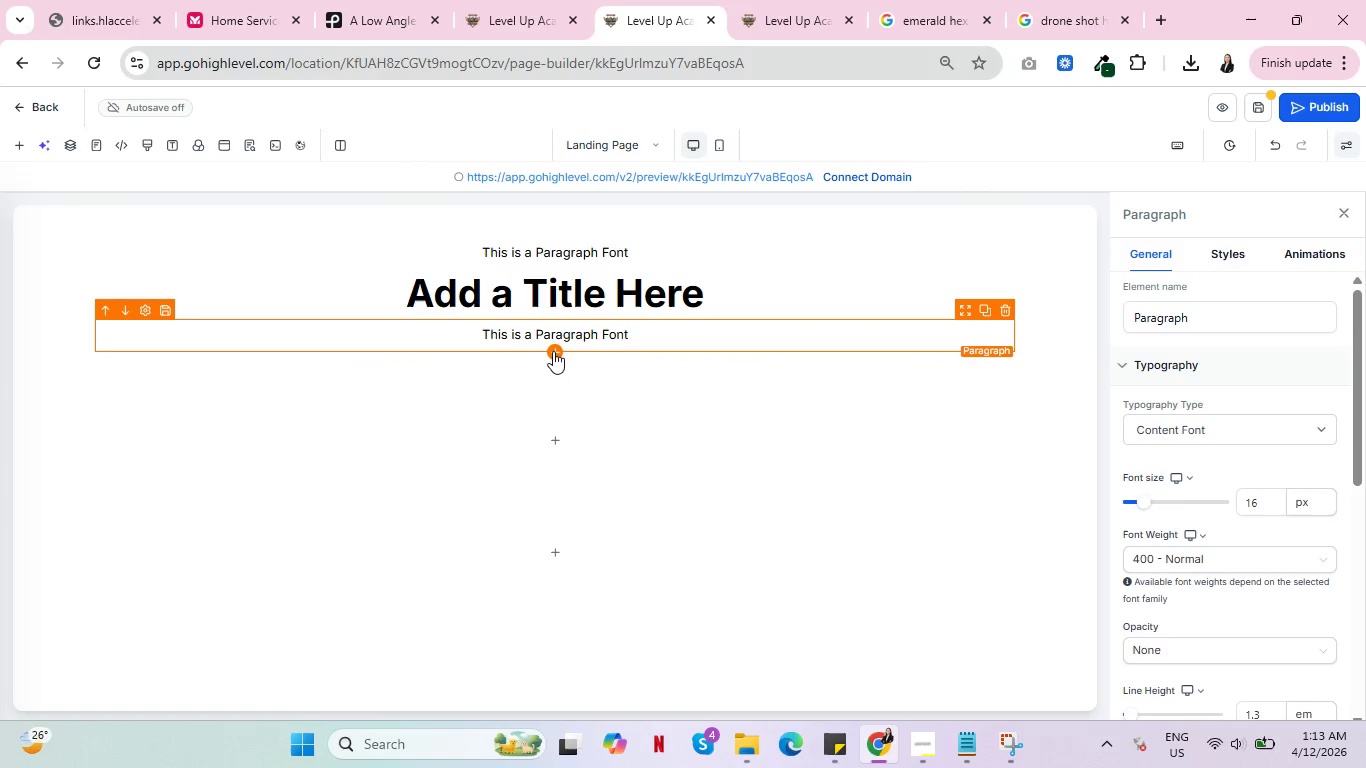 
mouse_move([524, 337])
 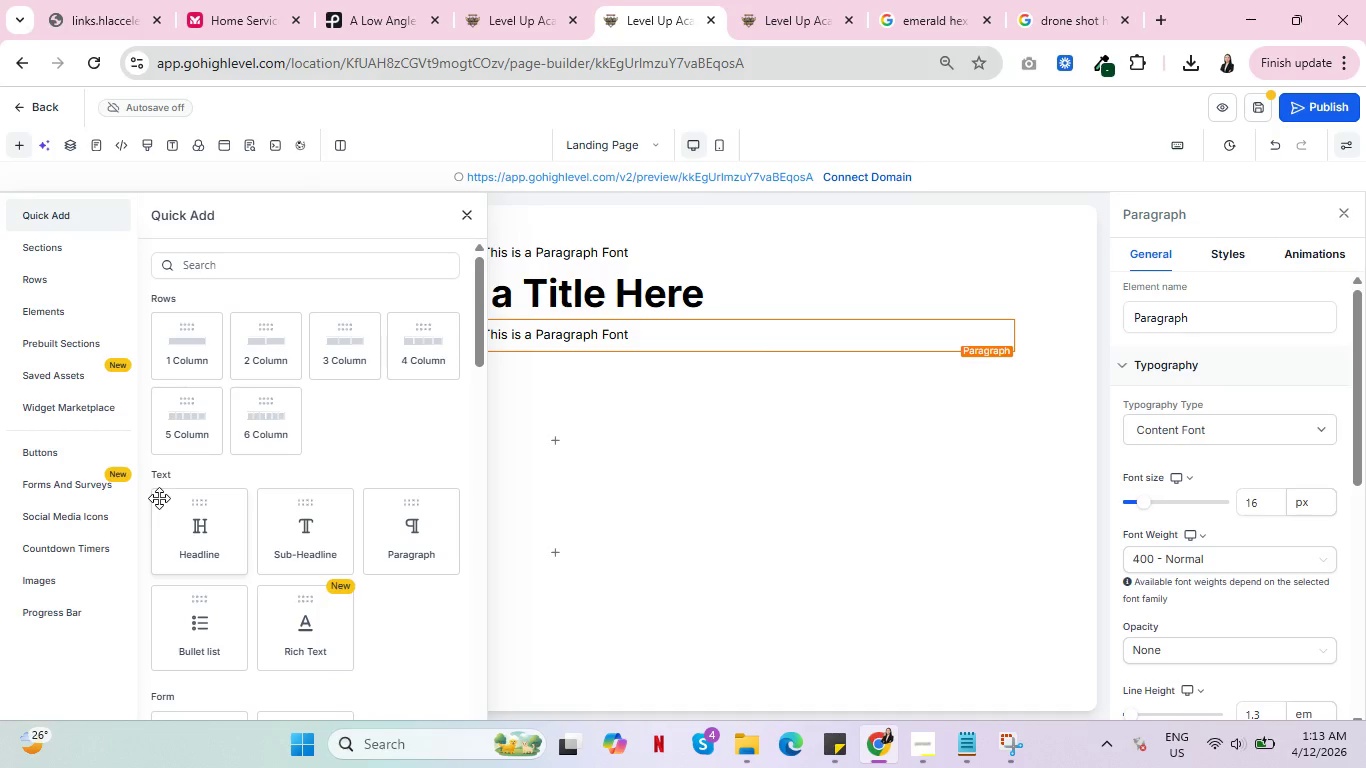 
left_click([41, 448])
 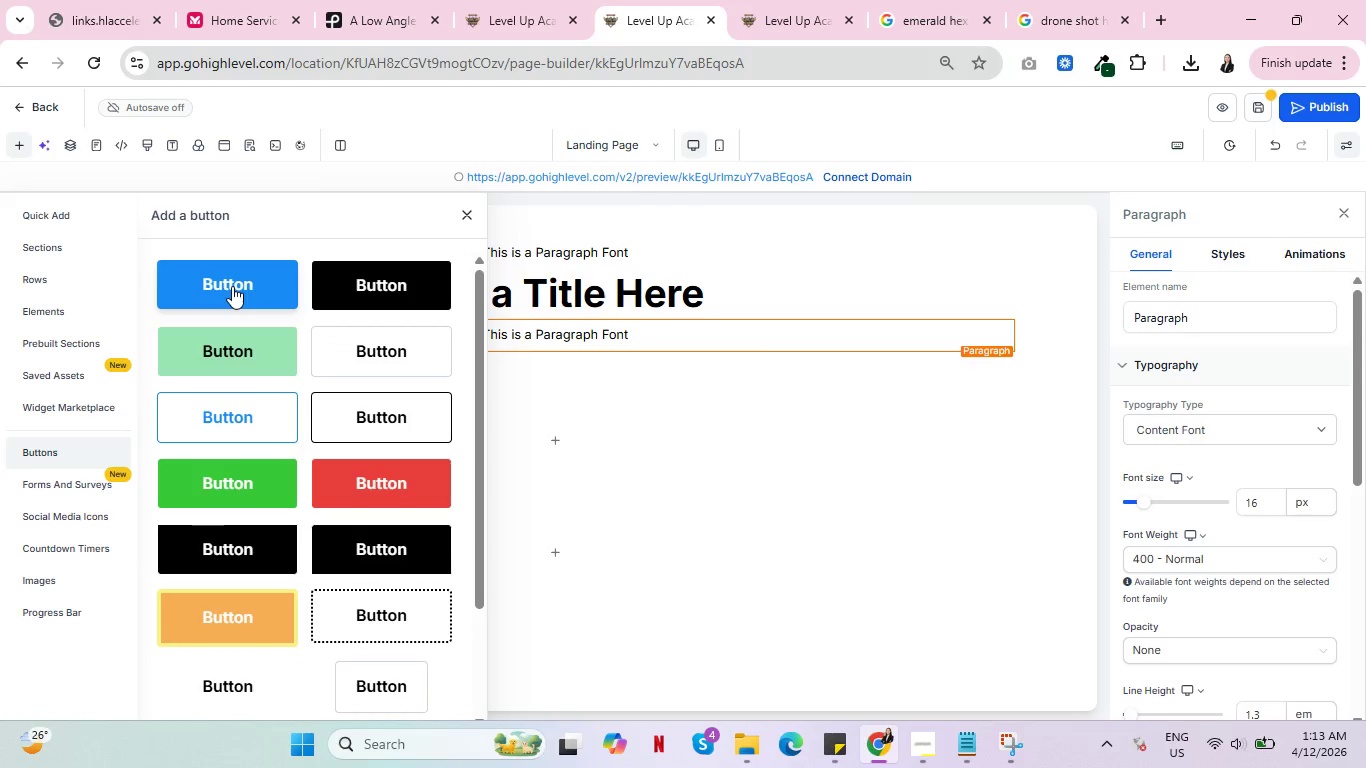 
left_click([232, 286])
 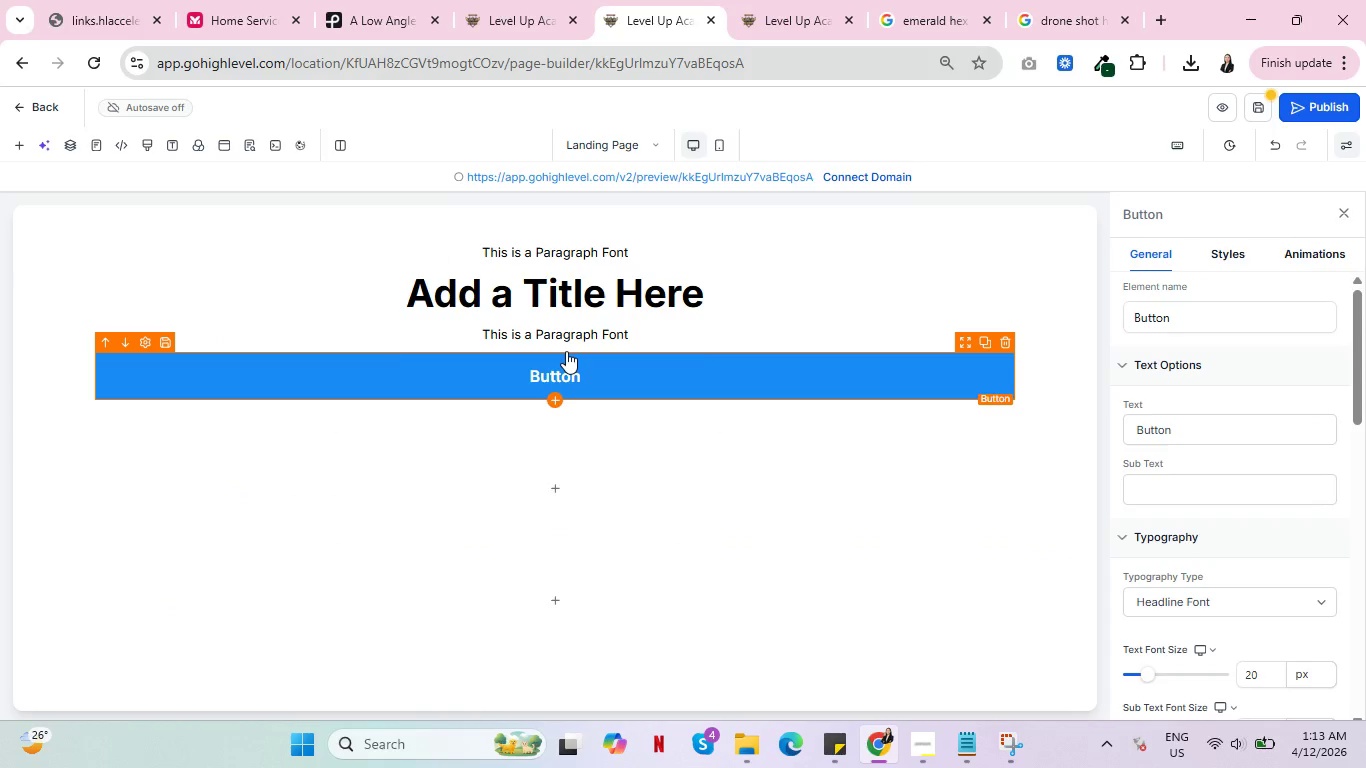 
left_click([552, 415])
 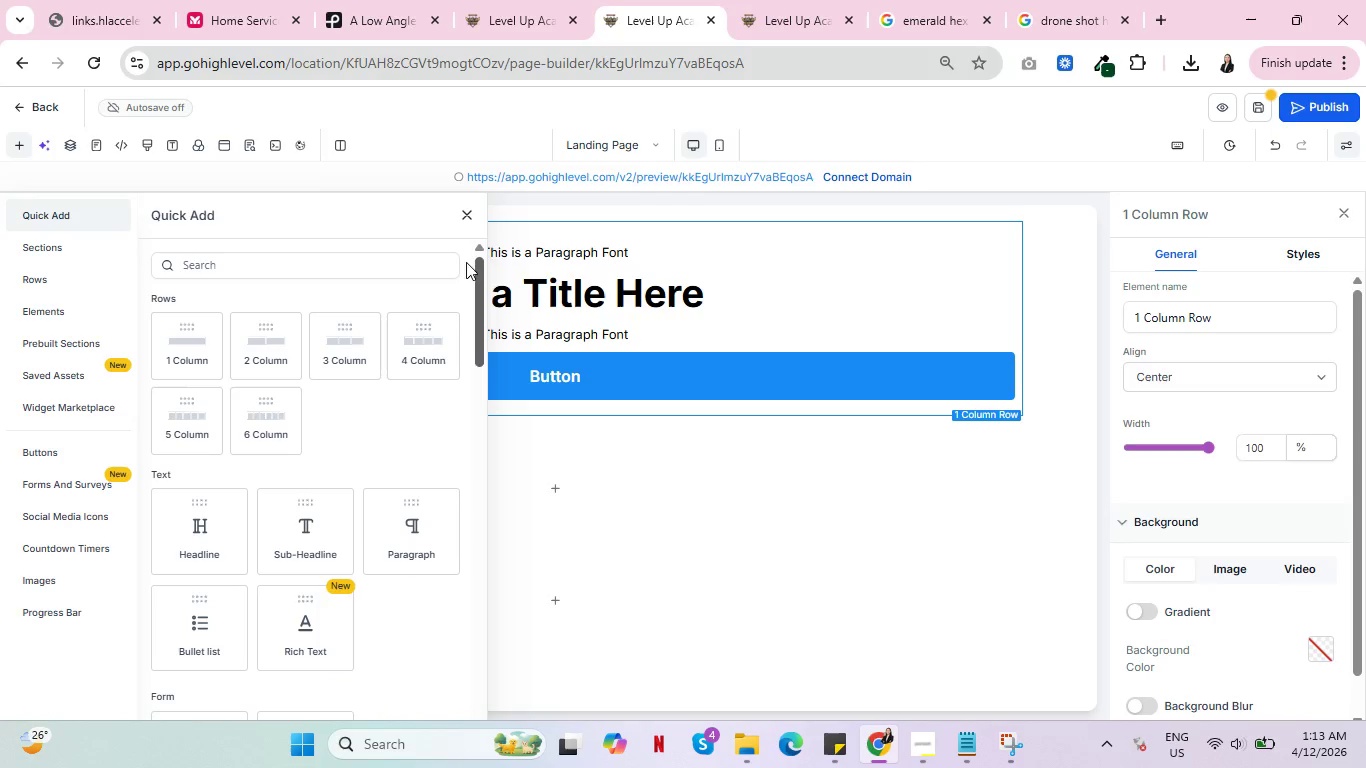 
left_click([441, 350])
 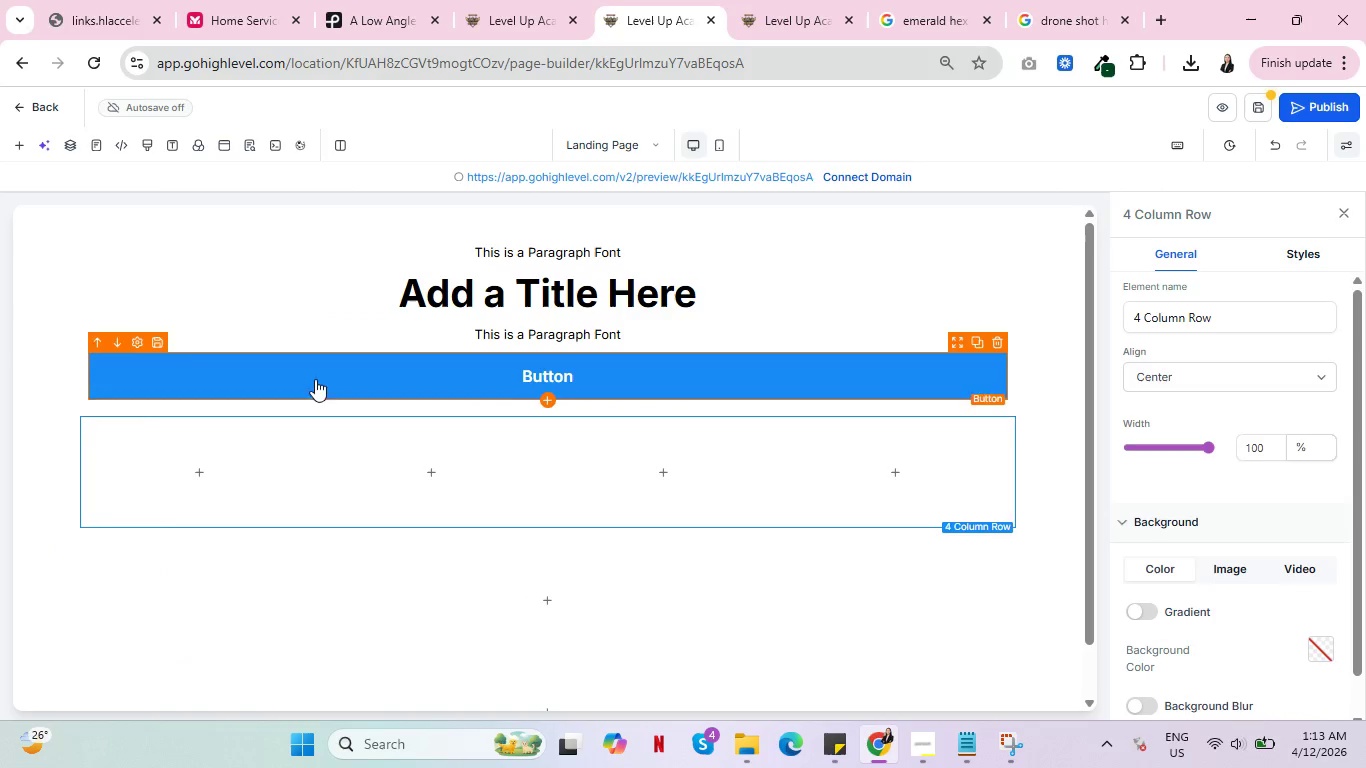 
mouse_move([219, 485])
 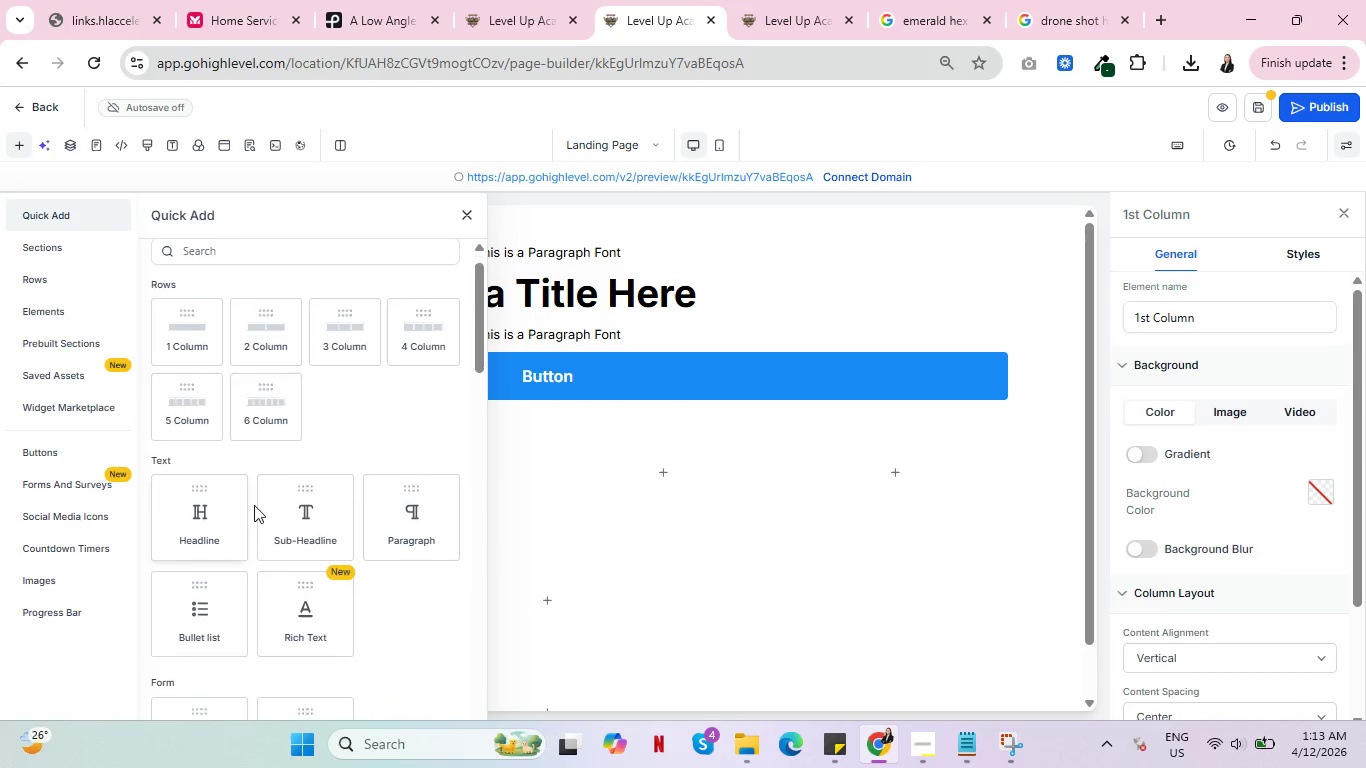 
scroll: coordinate [200, 499], scroll_direction: down, amount: 15.0
 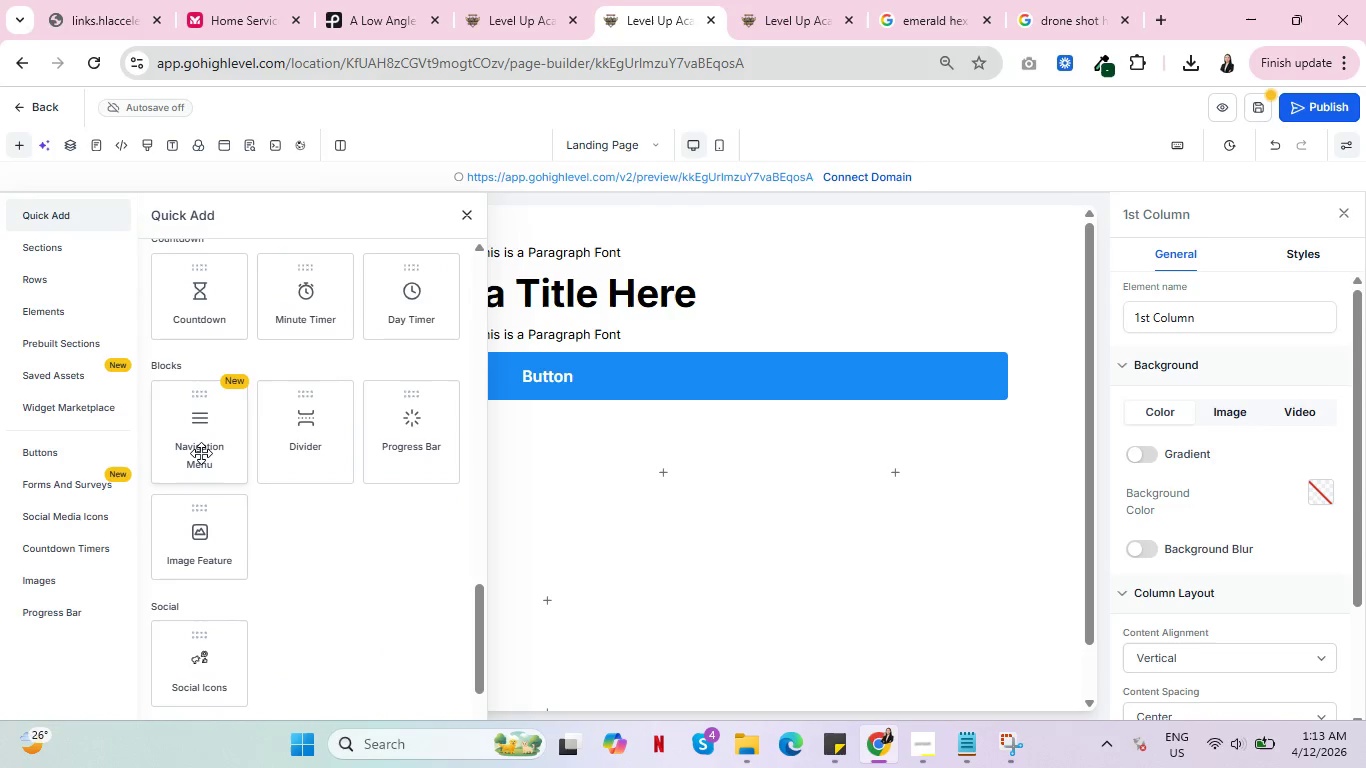 
scroll: coordinate [203, 473], scroll_direction: none, amount: 0.0
 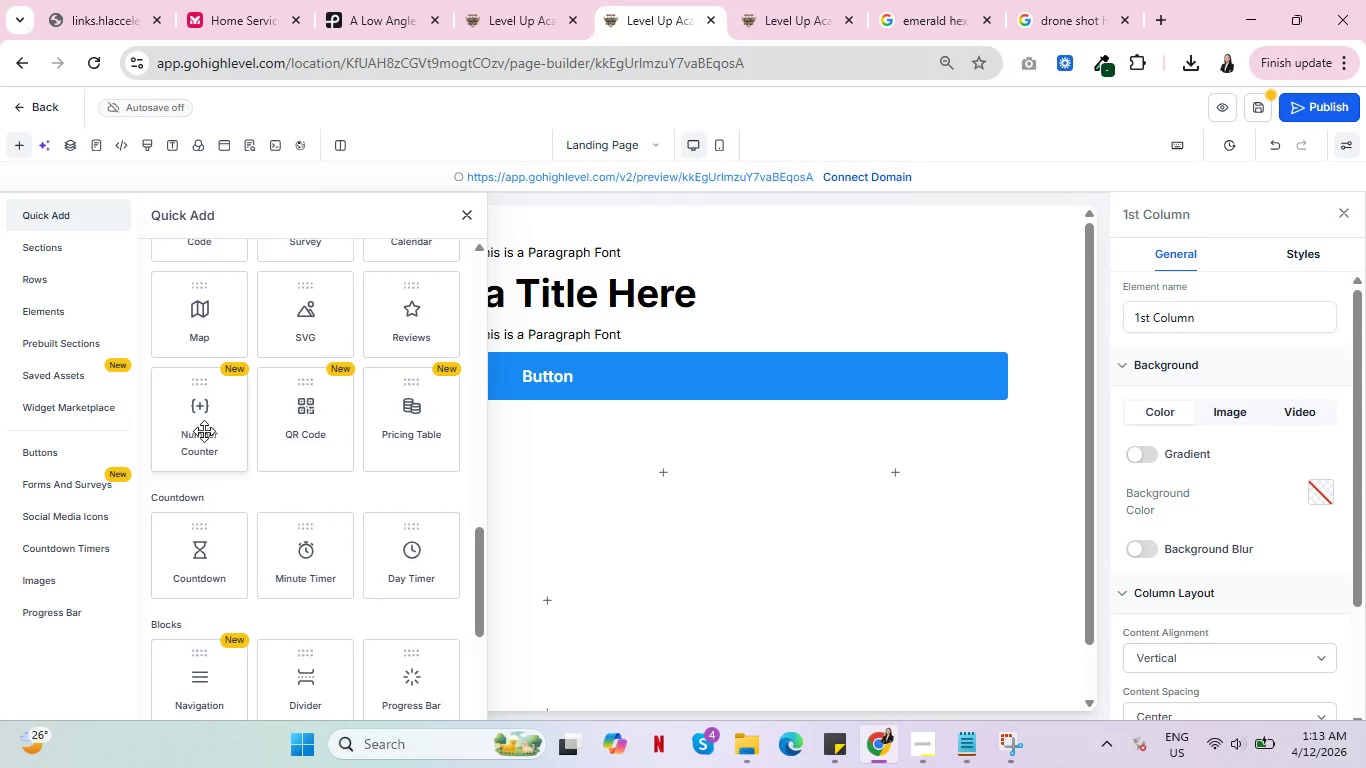 
left_click([200, 422])
 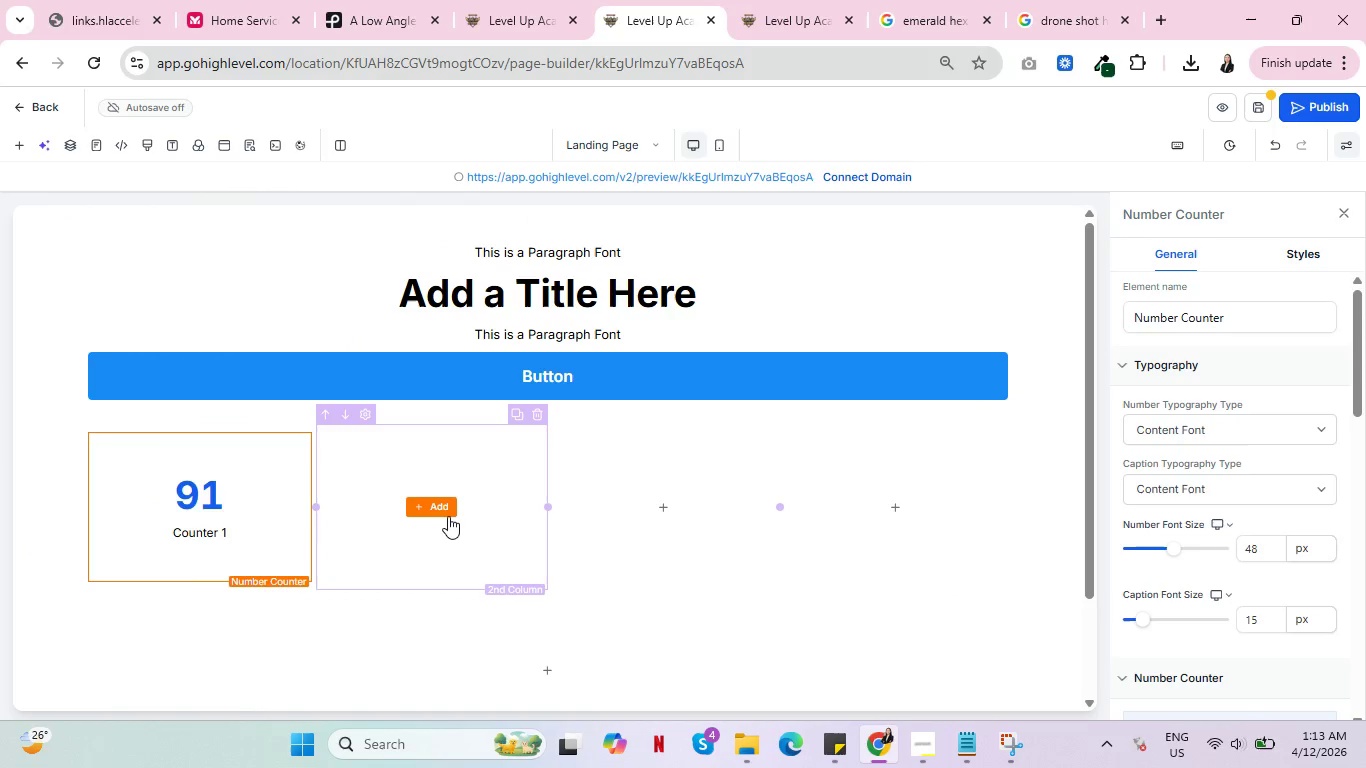 
left_click([444, 509])
 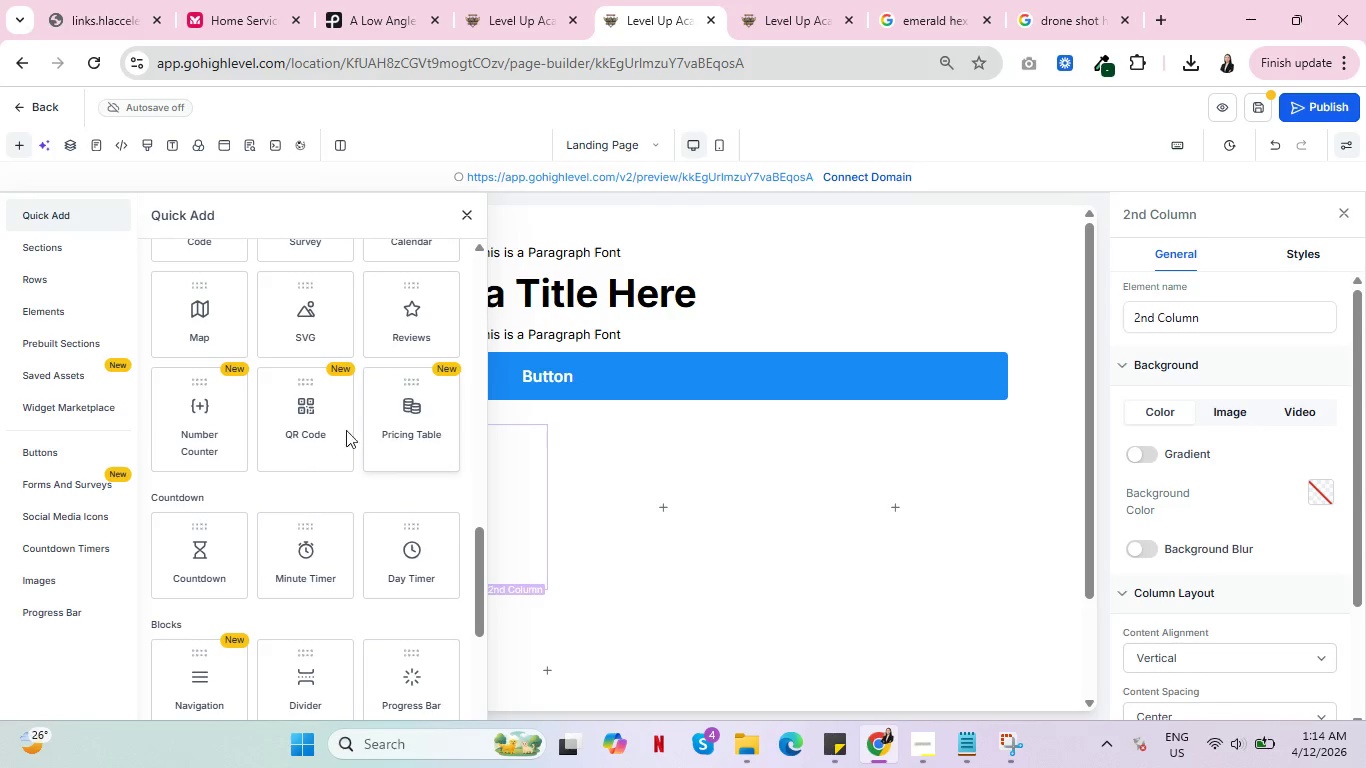 
left_click([204, 428])
 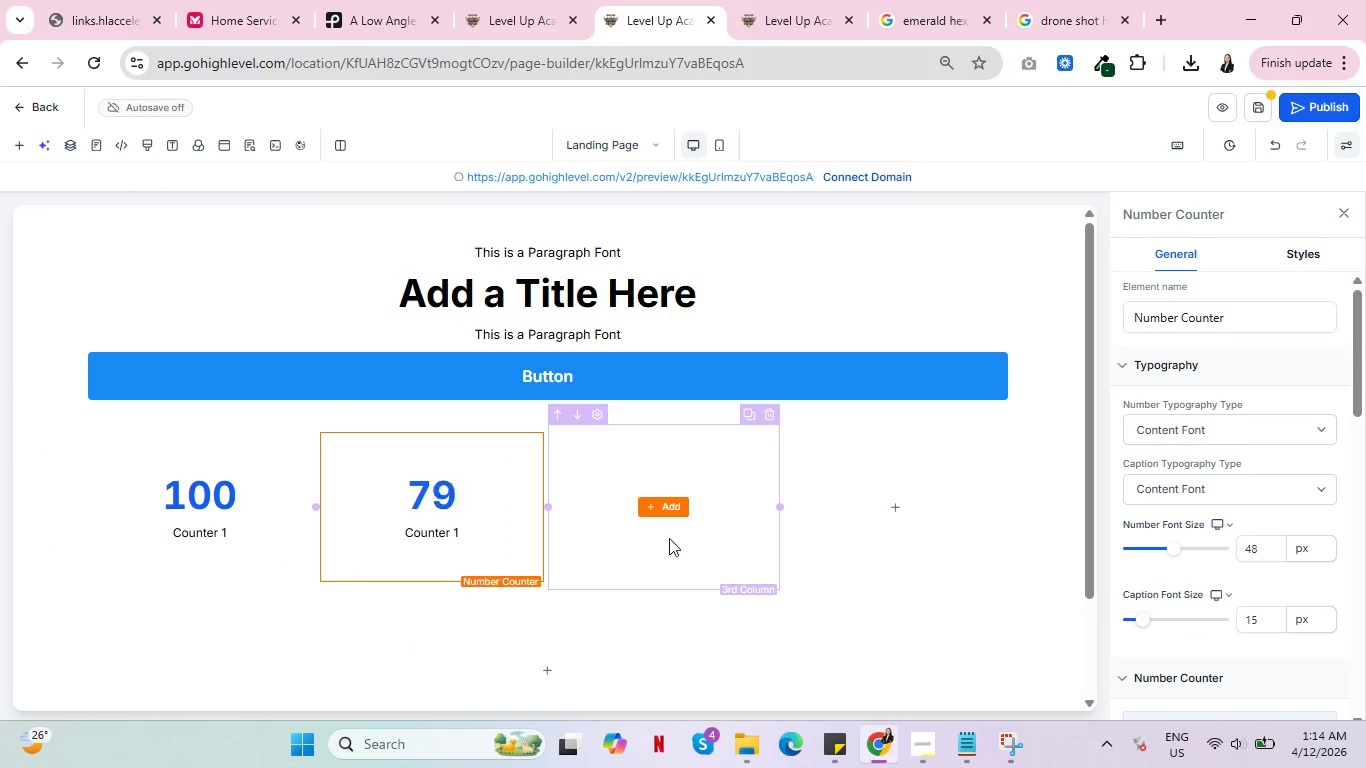 
left_click([668, 507])
 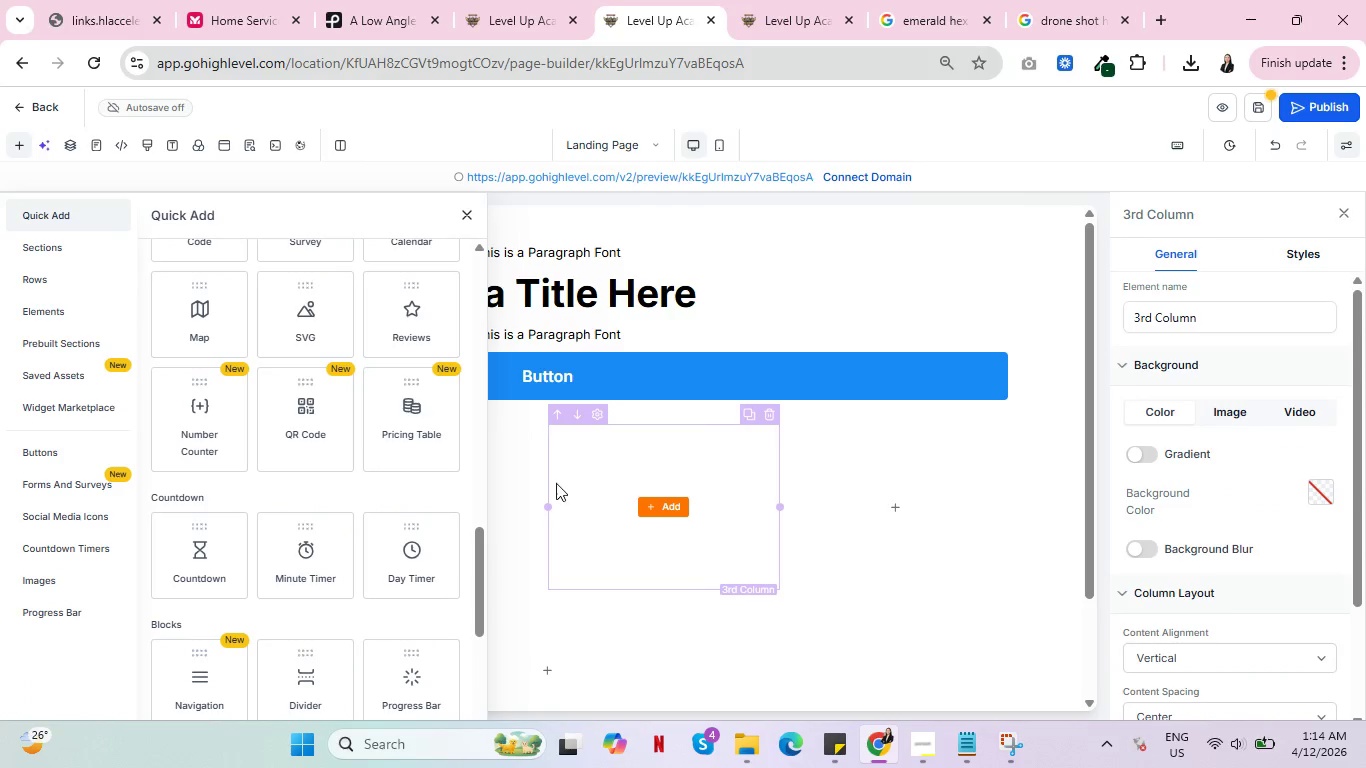 
left_click([193, 418])
 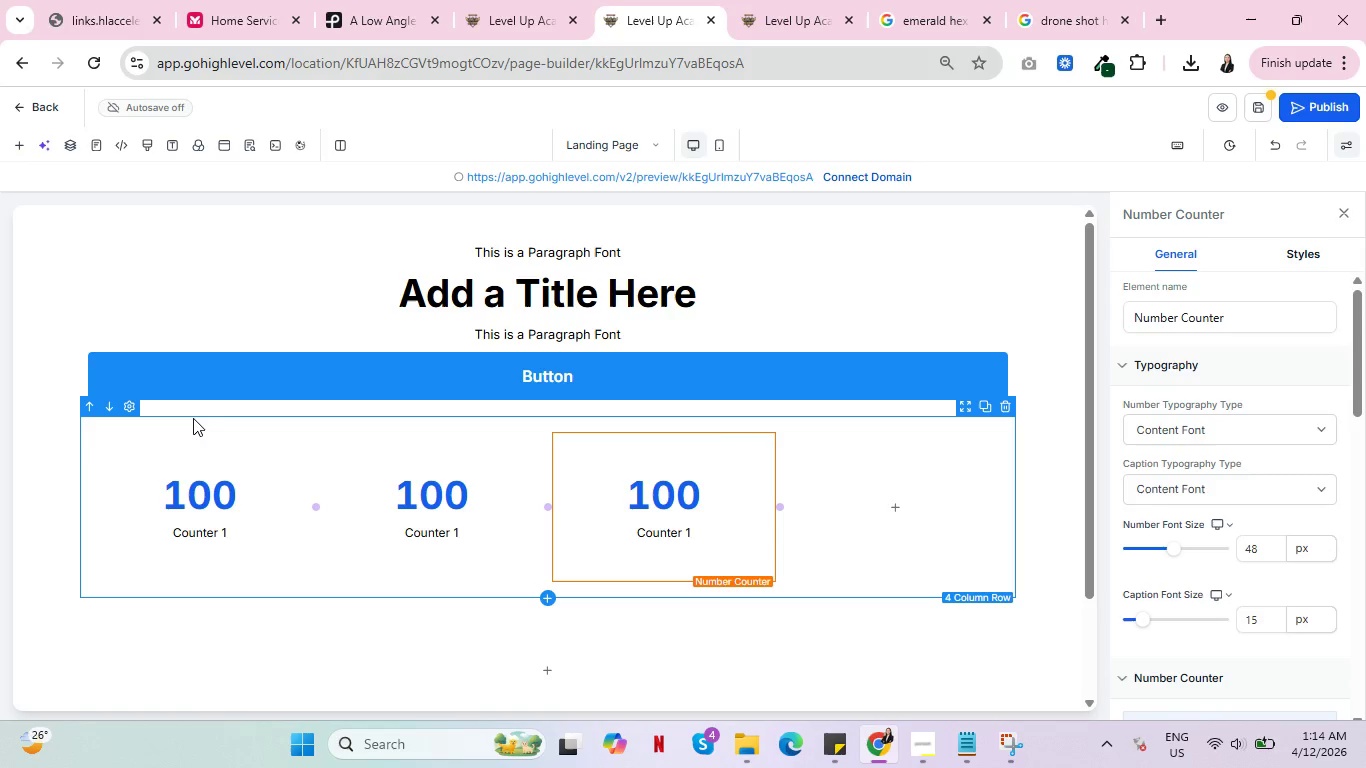 
wait(5.64)
 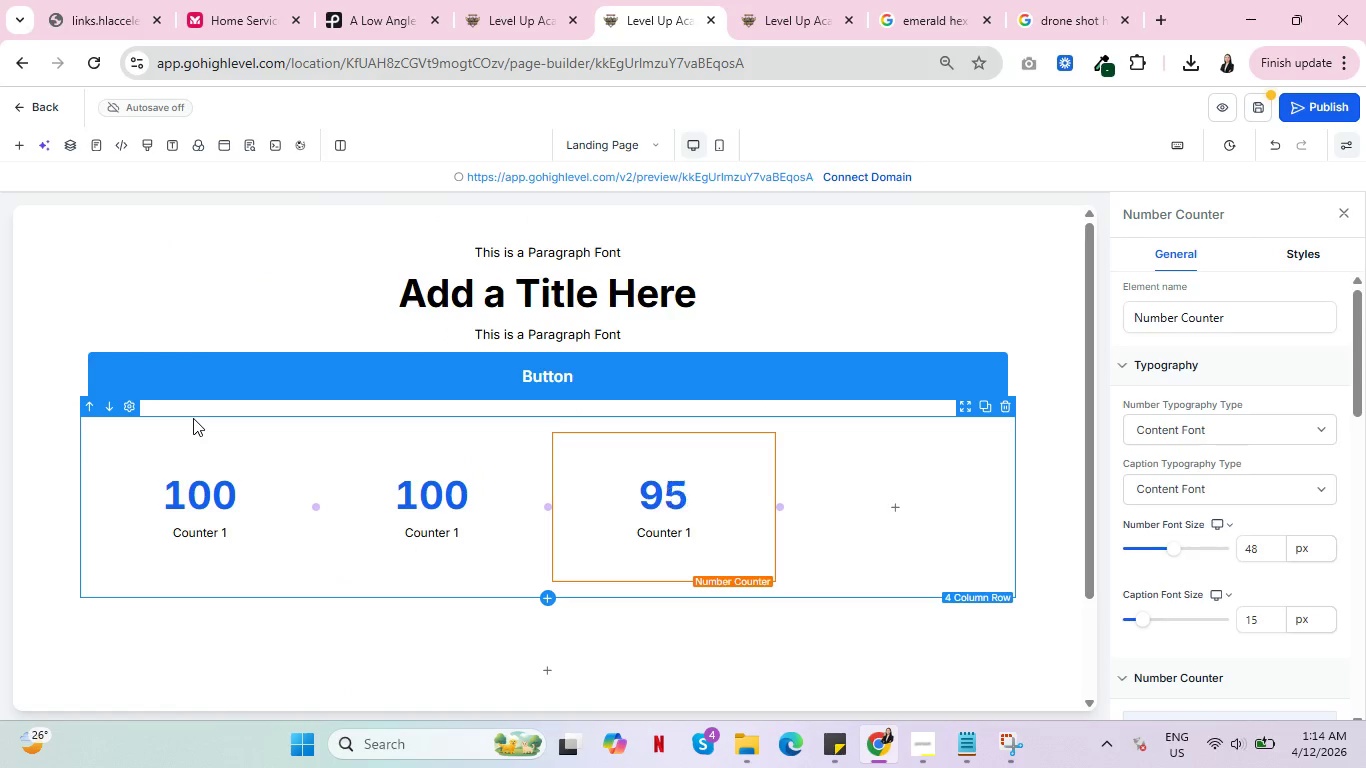 
left_click([895, 509])
 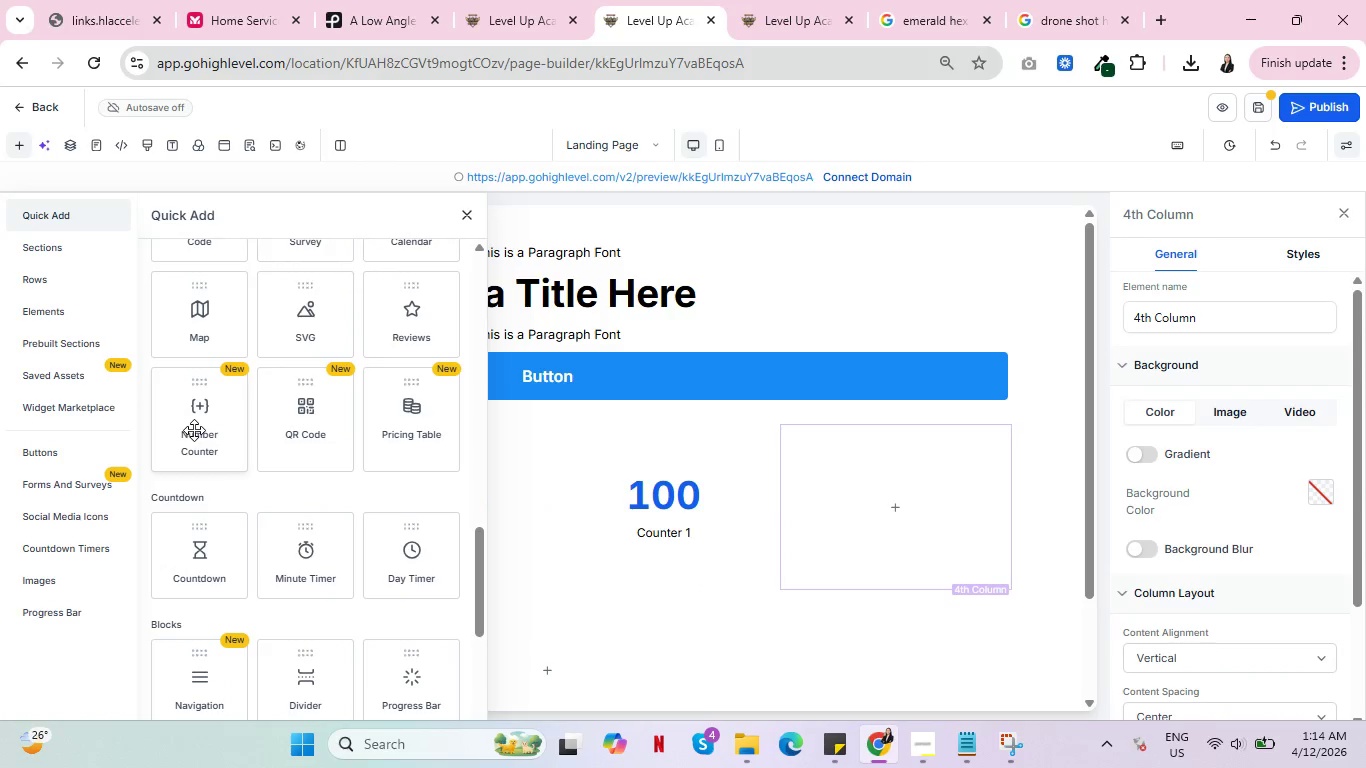 
left_click([203, 414])
 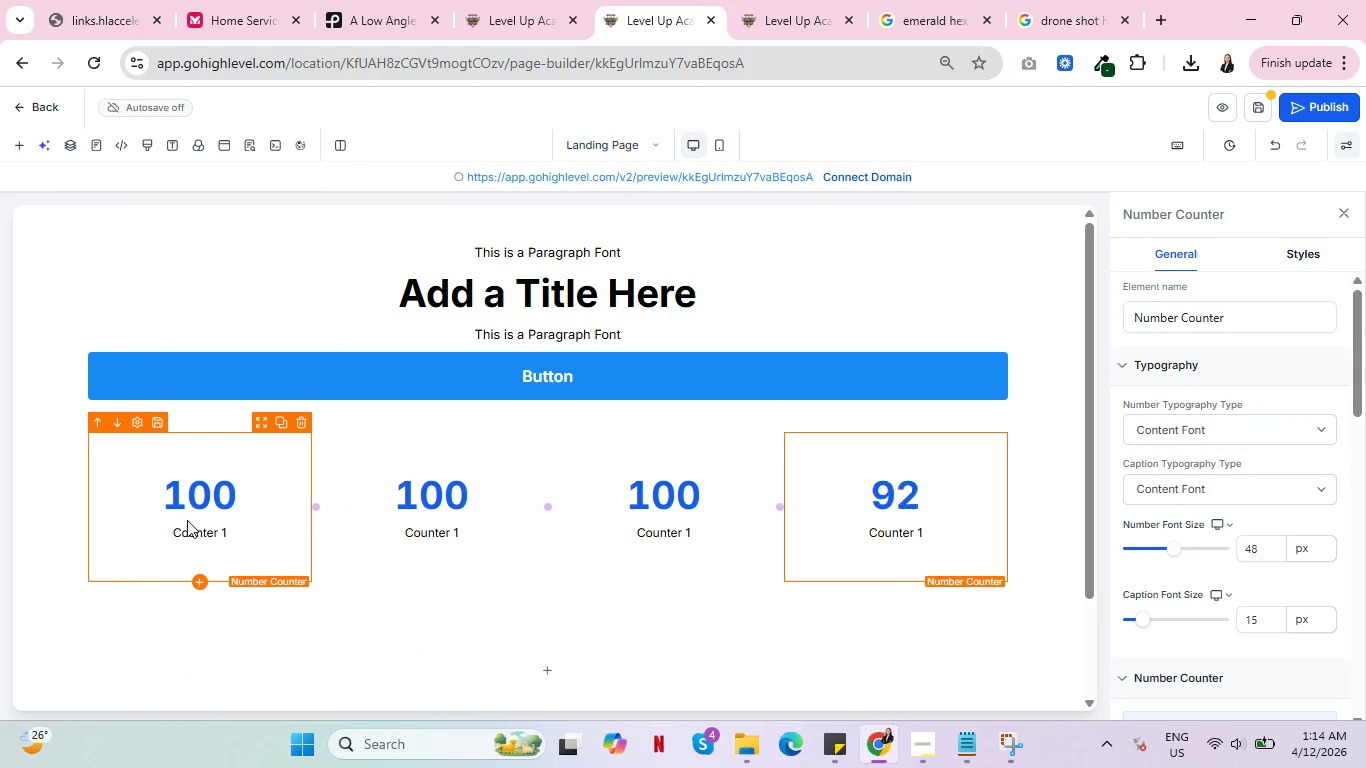 
left_click([195, 503])
 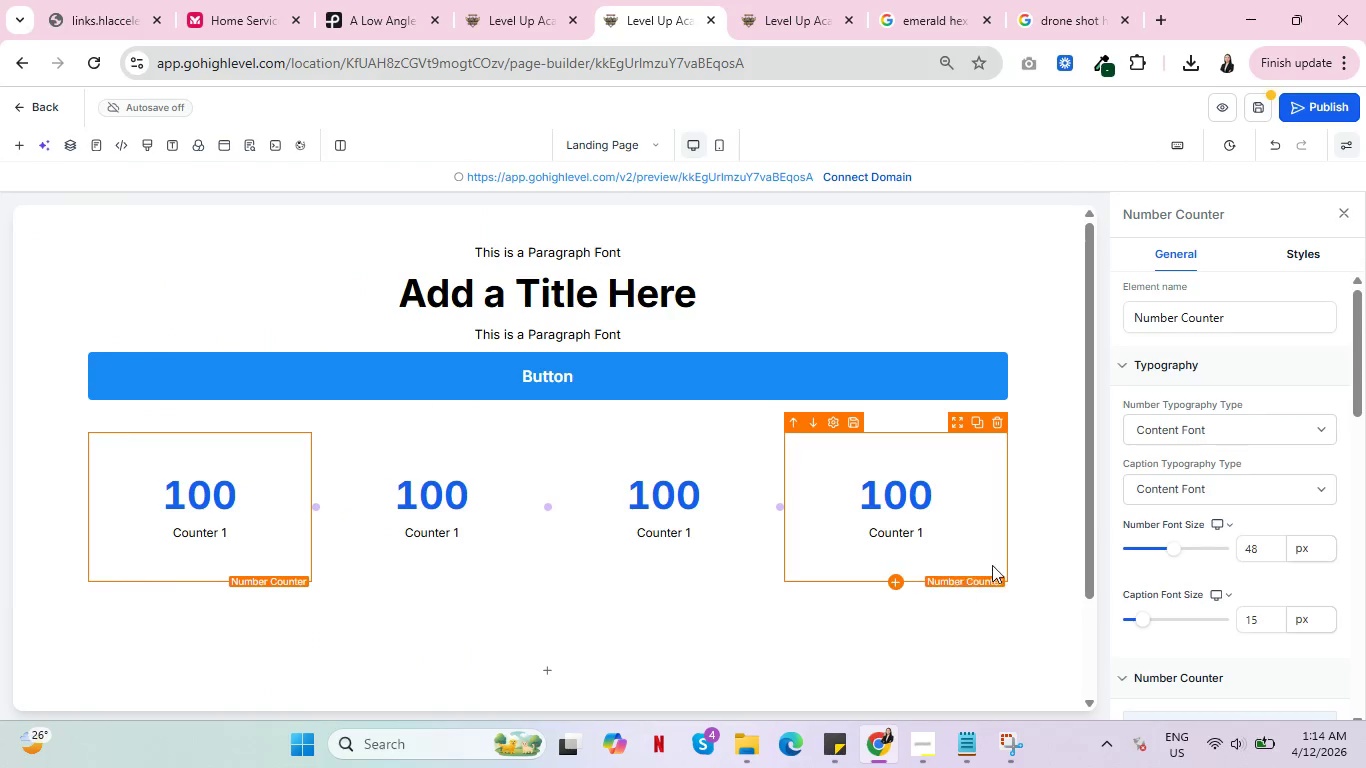 
scroll: coordinate [1237, 460], scroll_direction: down, amount: 5.0
 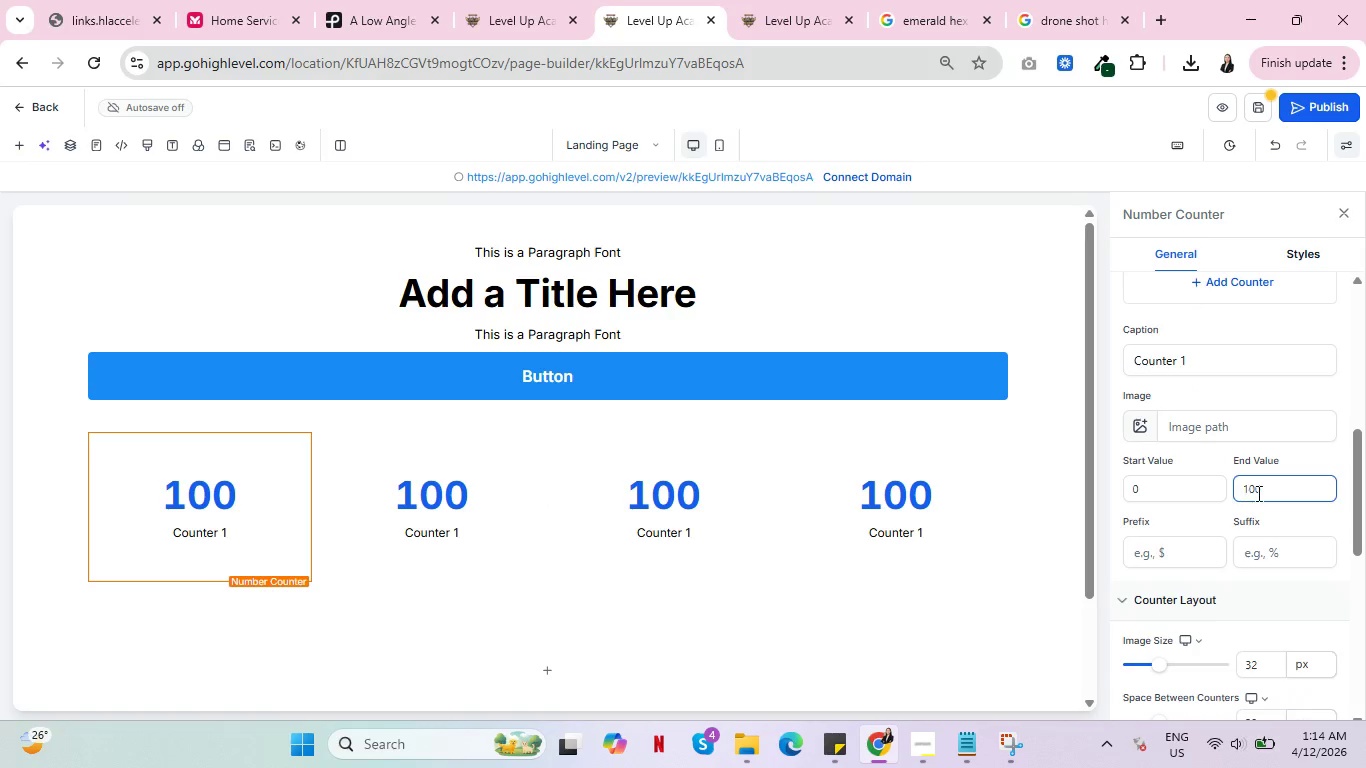 
left_click_drag(start_coordinate=[1281, 495], to_coordinate=[1228, 489])
 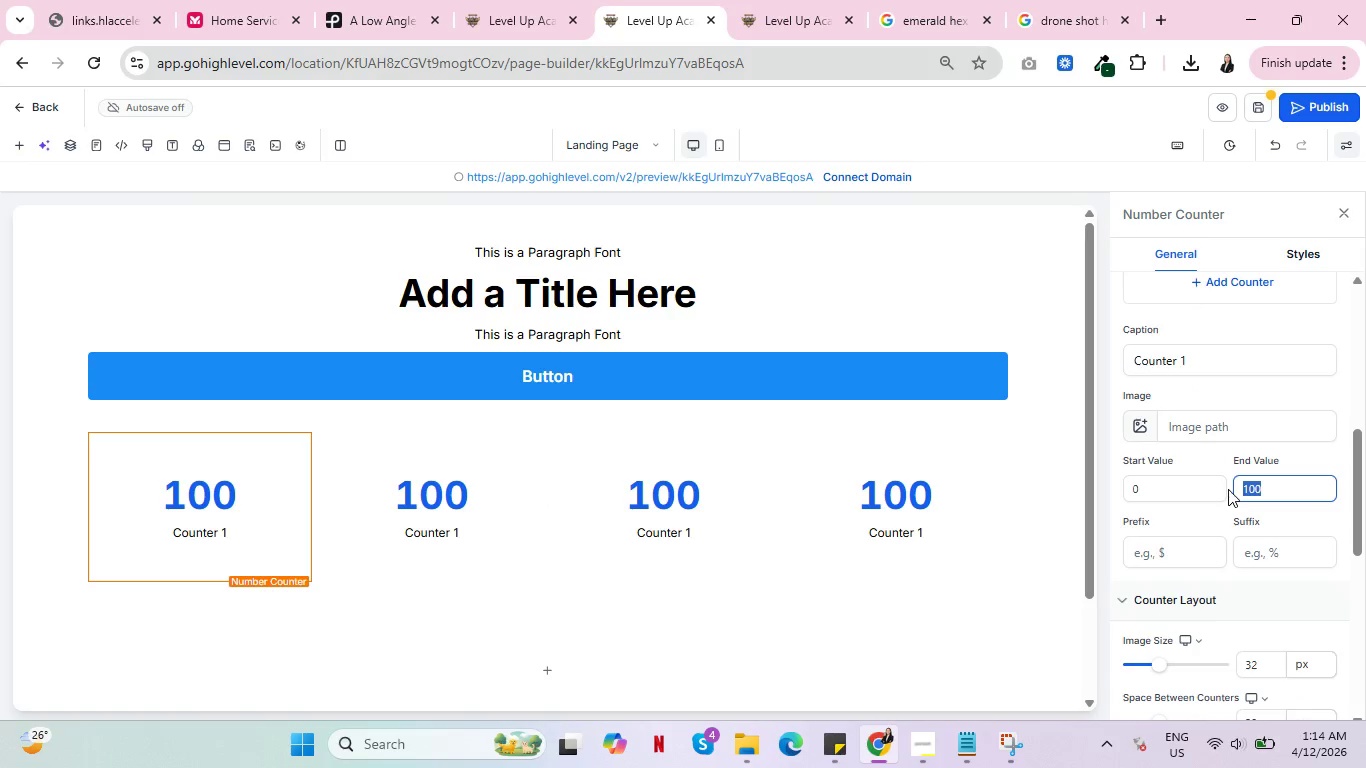 
type(47)
 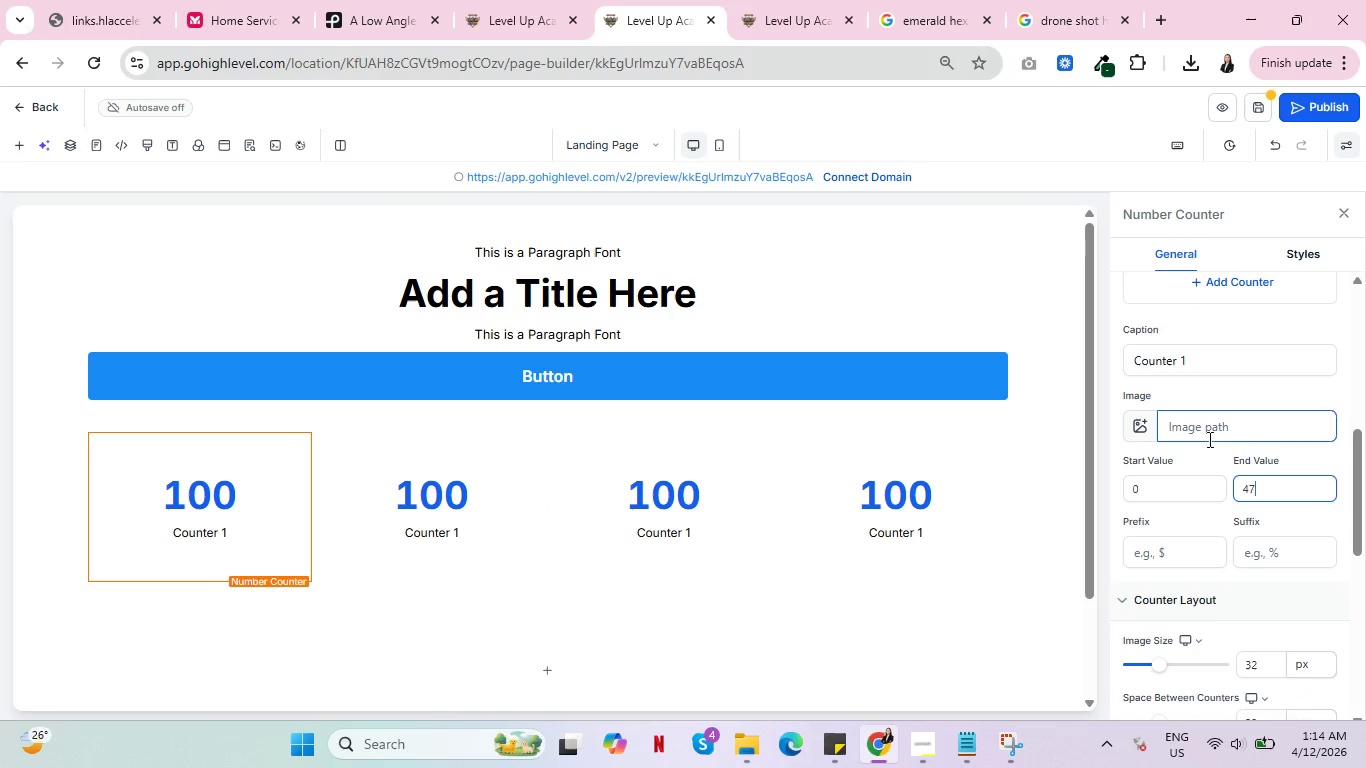 
left_click_drag(start_coordinate=[1206, 365], to_coordinate=[1099, 363])
 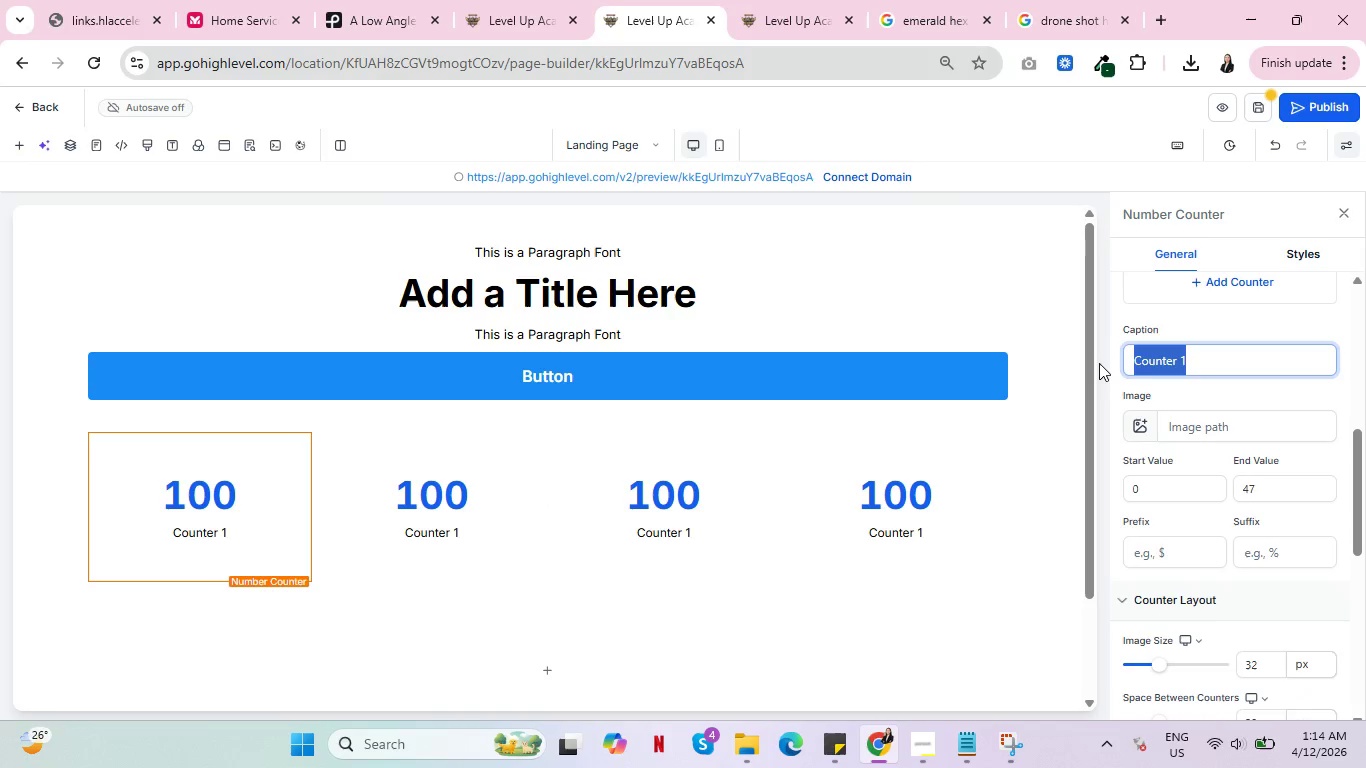 
type(Industrial Sites Documented)
 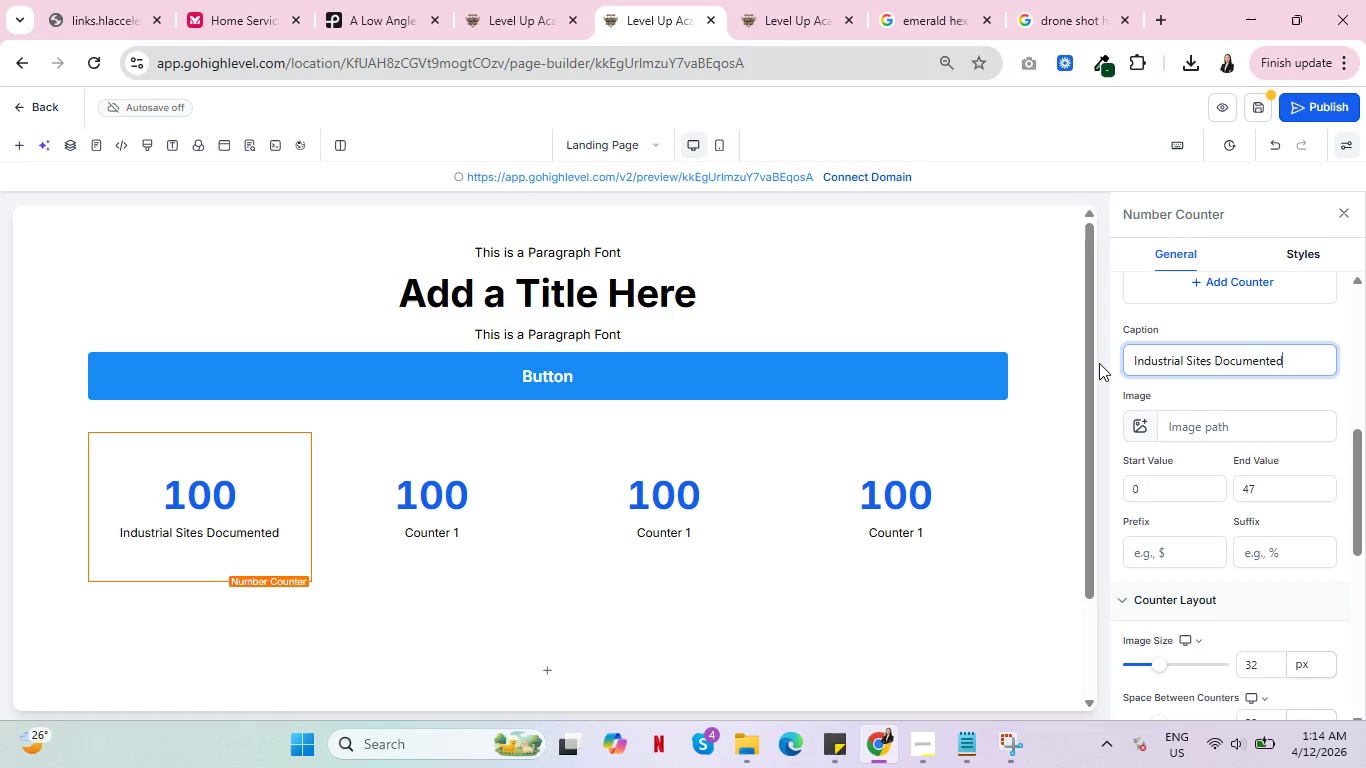 
left_click([438, 482])
 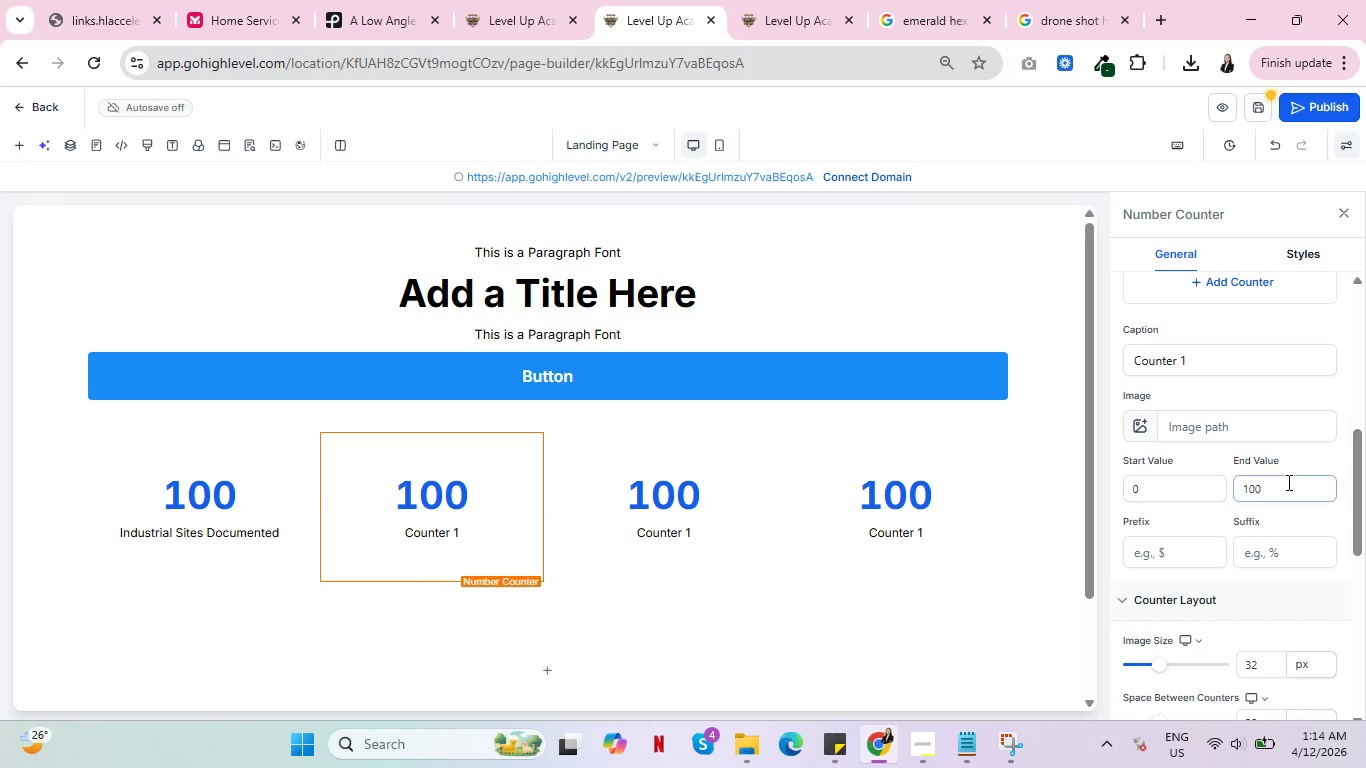 
left_click_drag(start_coordinate=[1287, 483], to_coordinate=[1202, 491])
 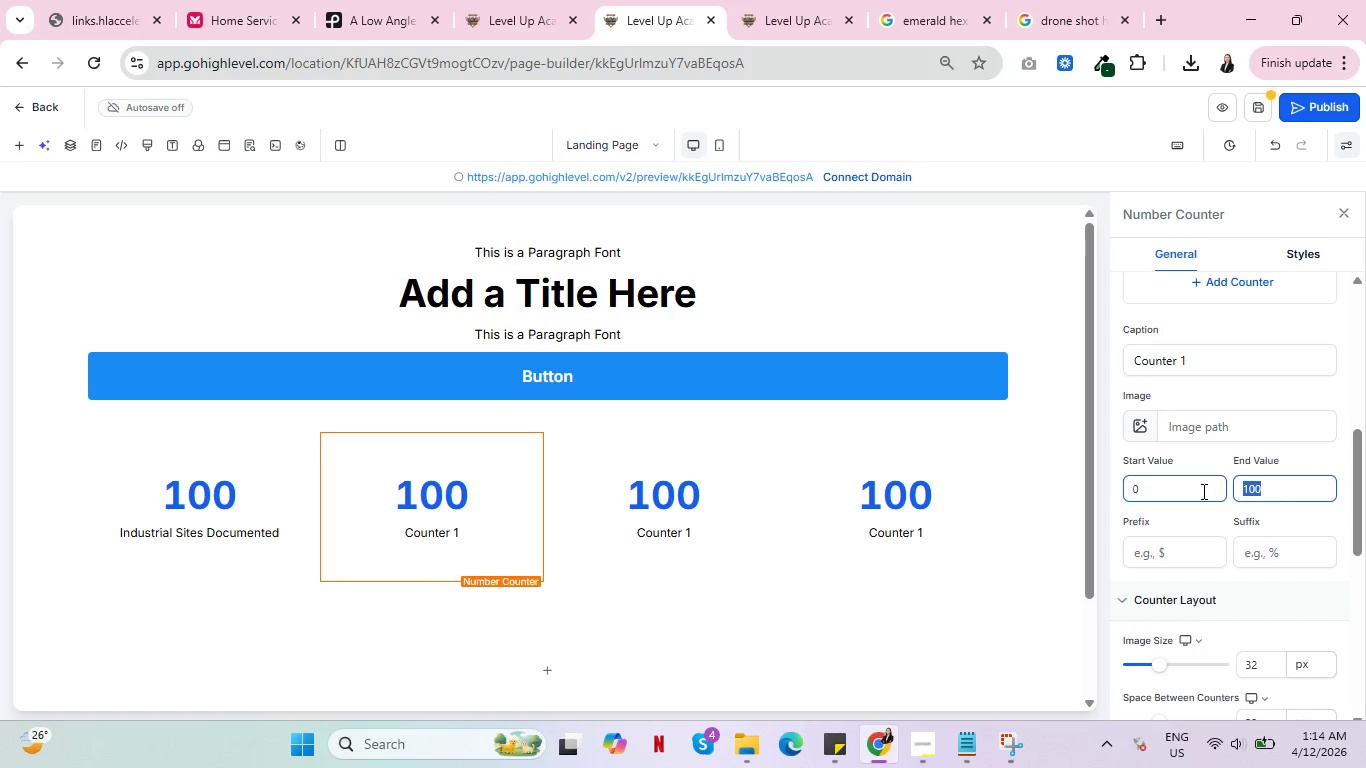 
left_click([1287, 556])
 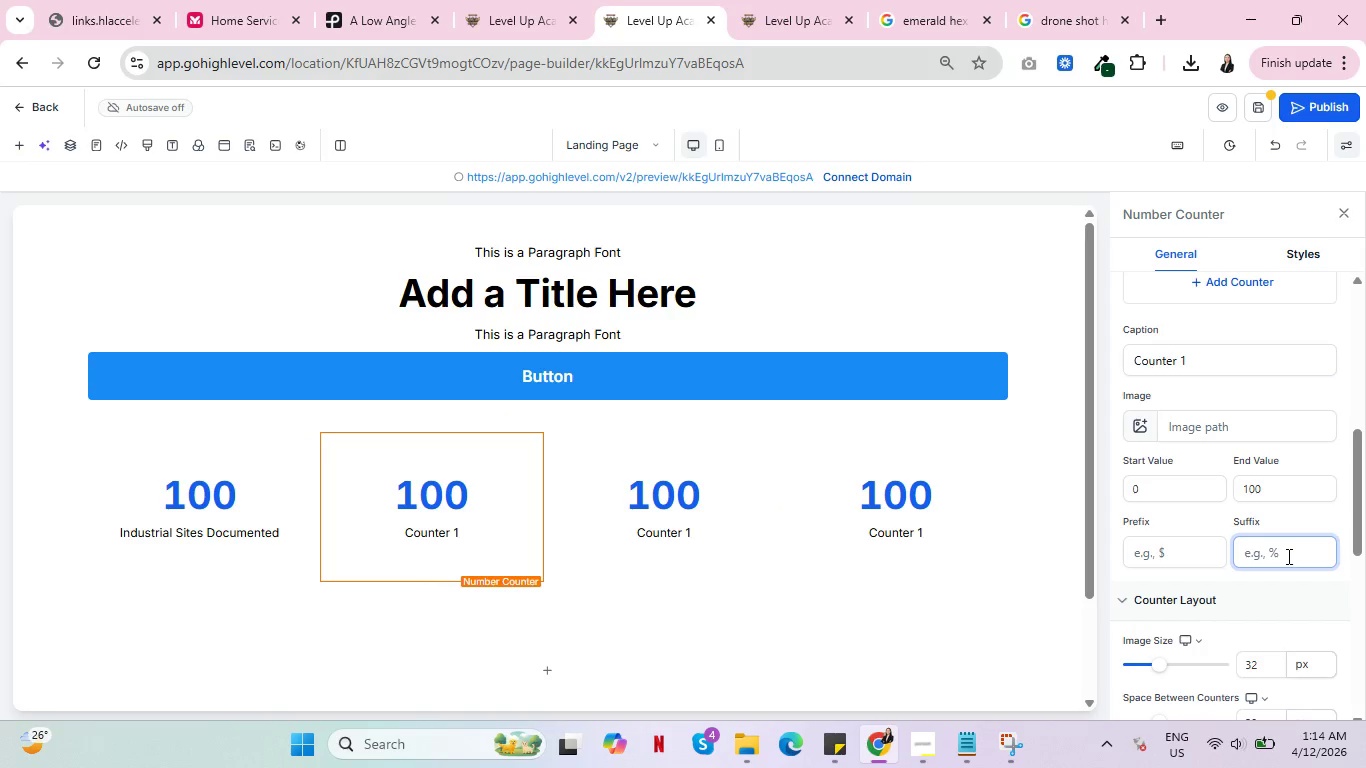 
key(Shift+ShiftRight)
 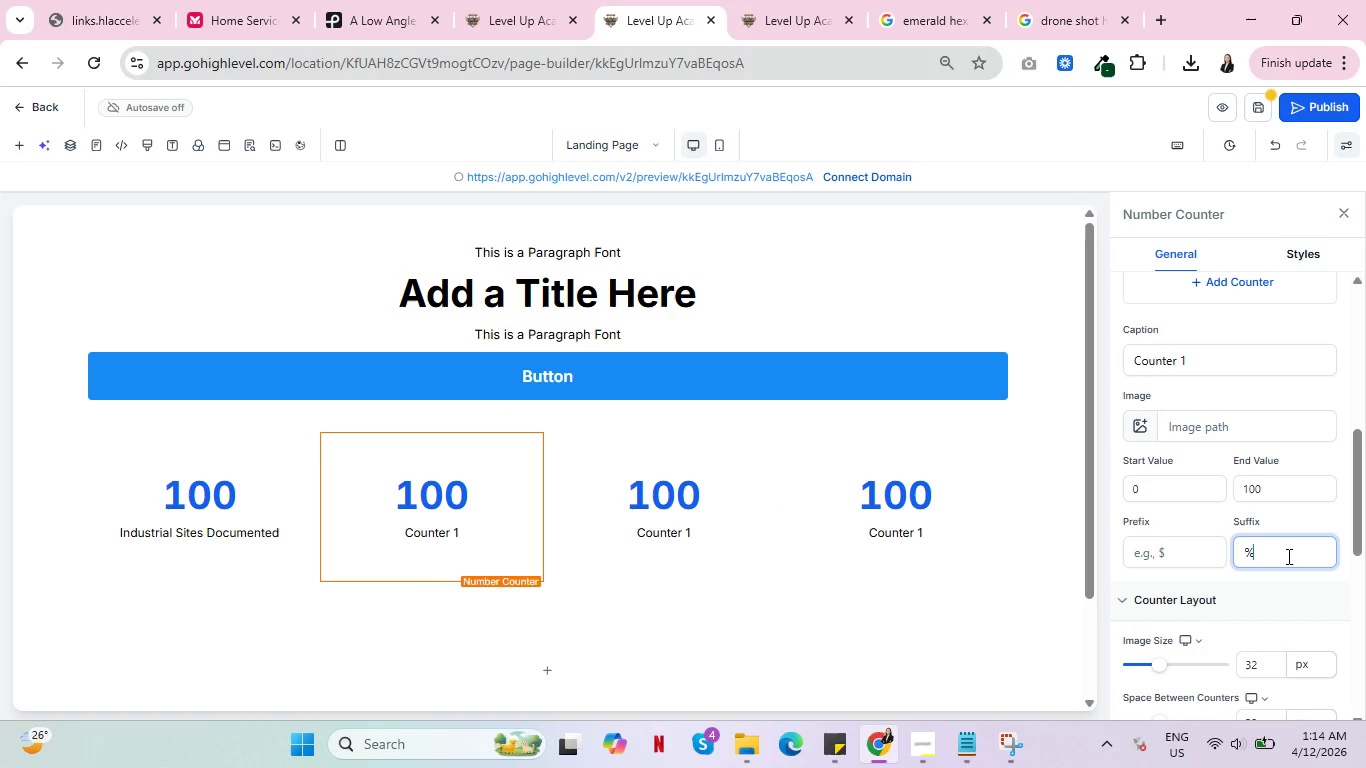 
key(Shift+5)
 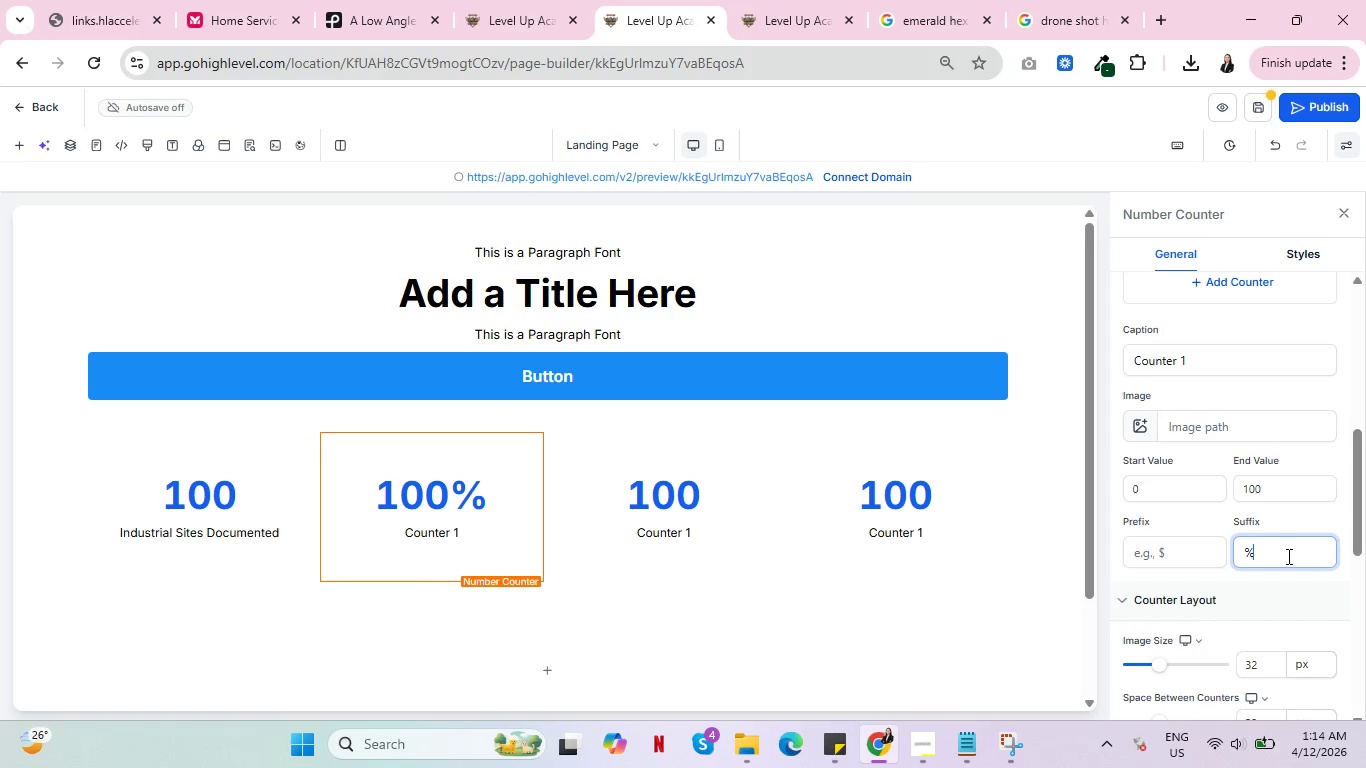 
left_click_drag(start_coordinate=[1207, 362], to_coordinate=[1120, 354])
 